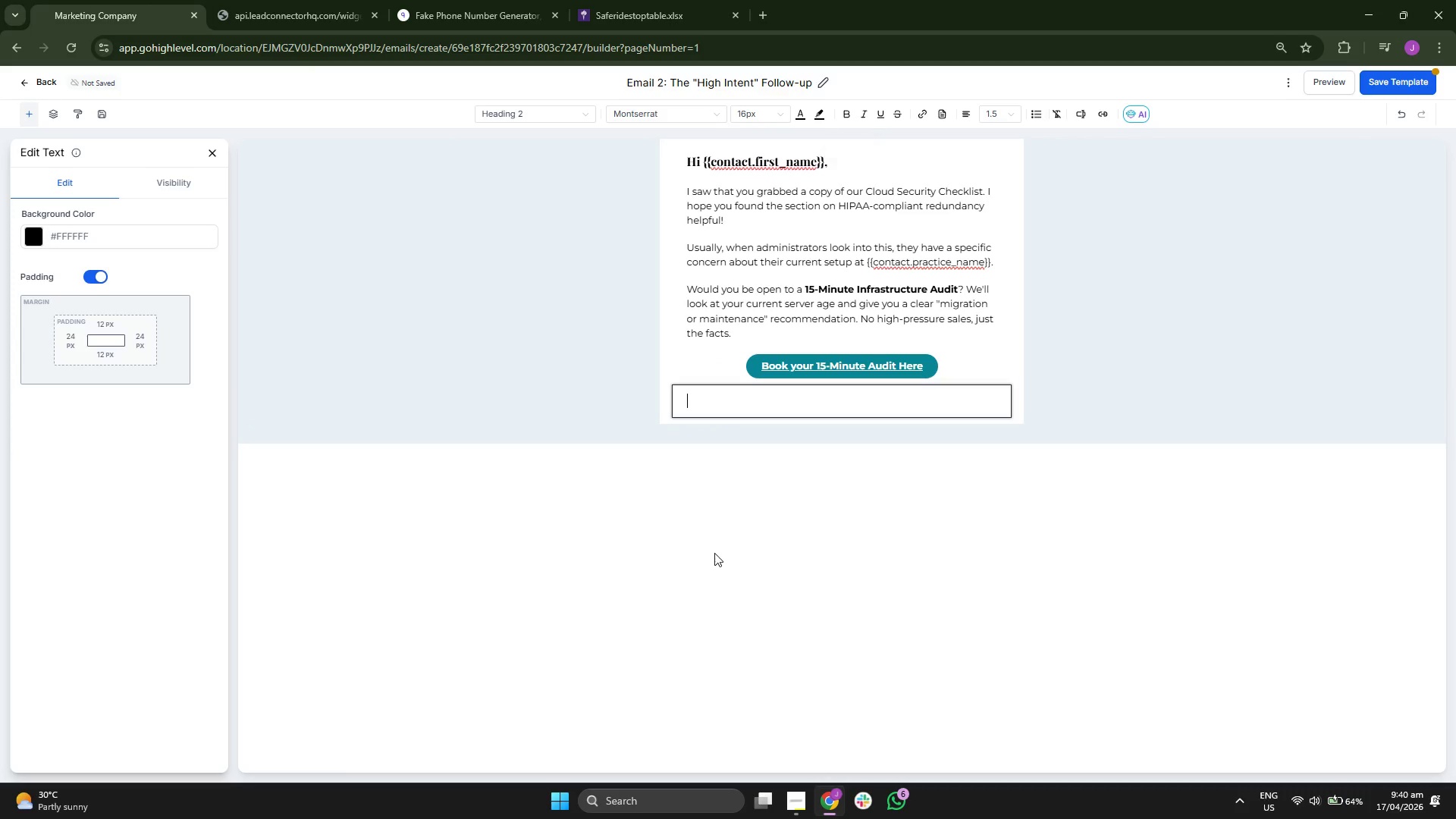 
type(Best,)
 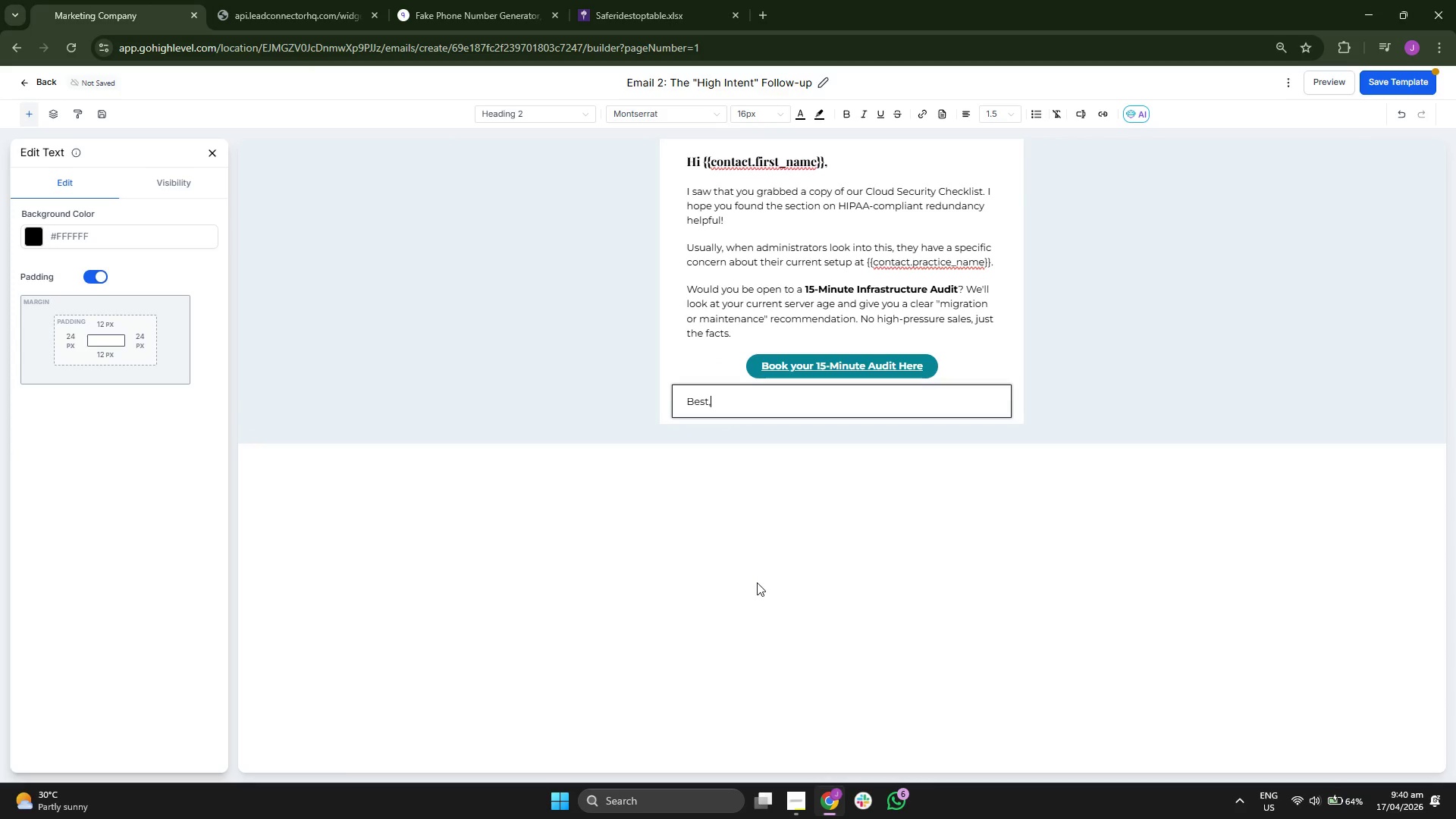 
key(Enter)
 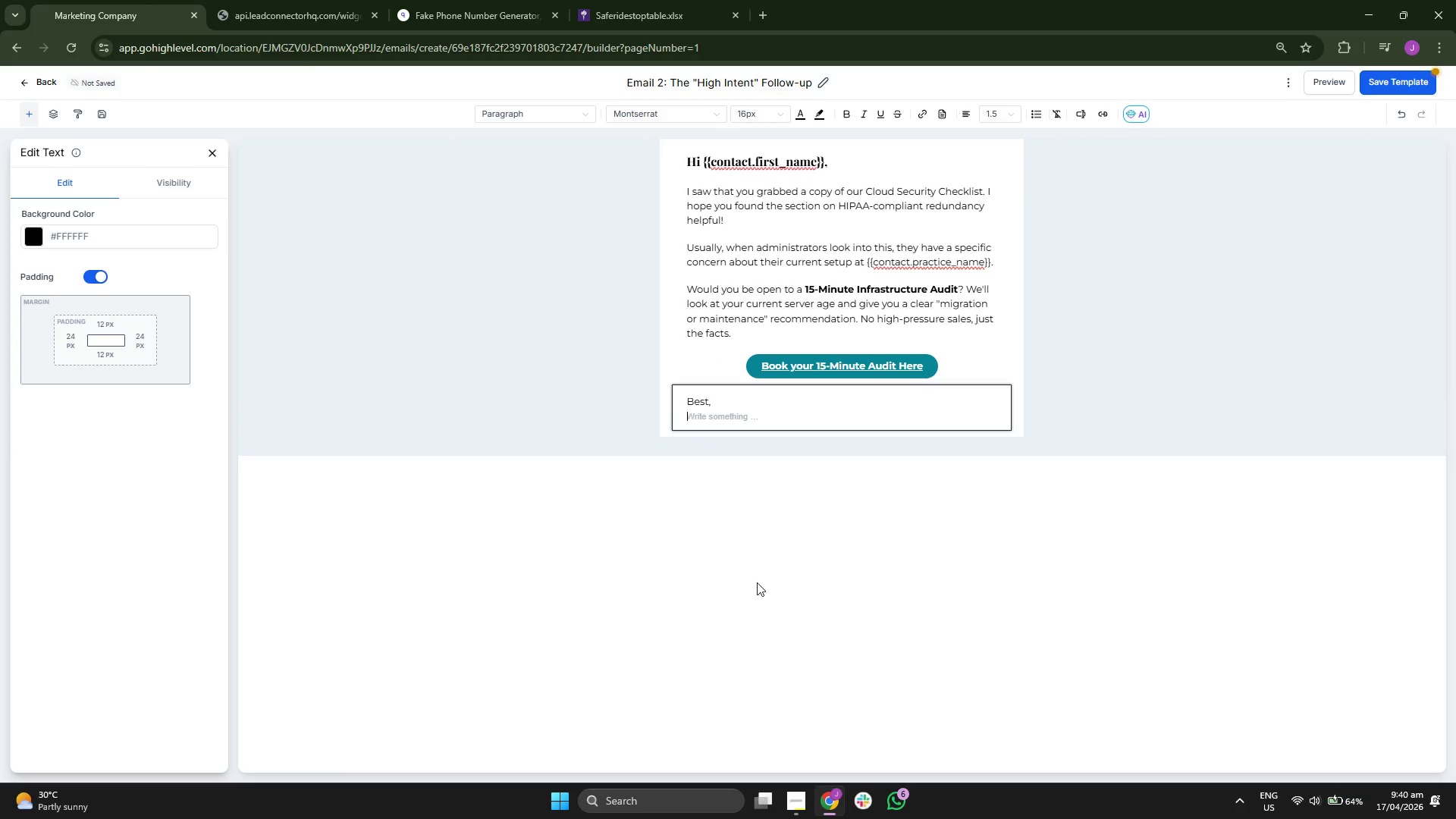 
type(Apex Managed Tech)
 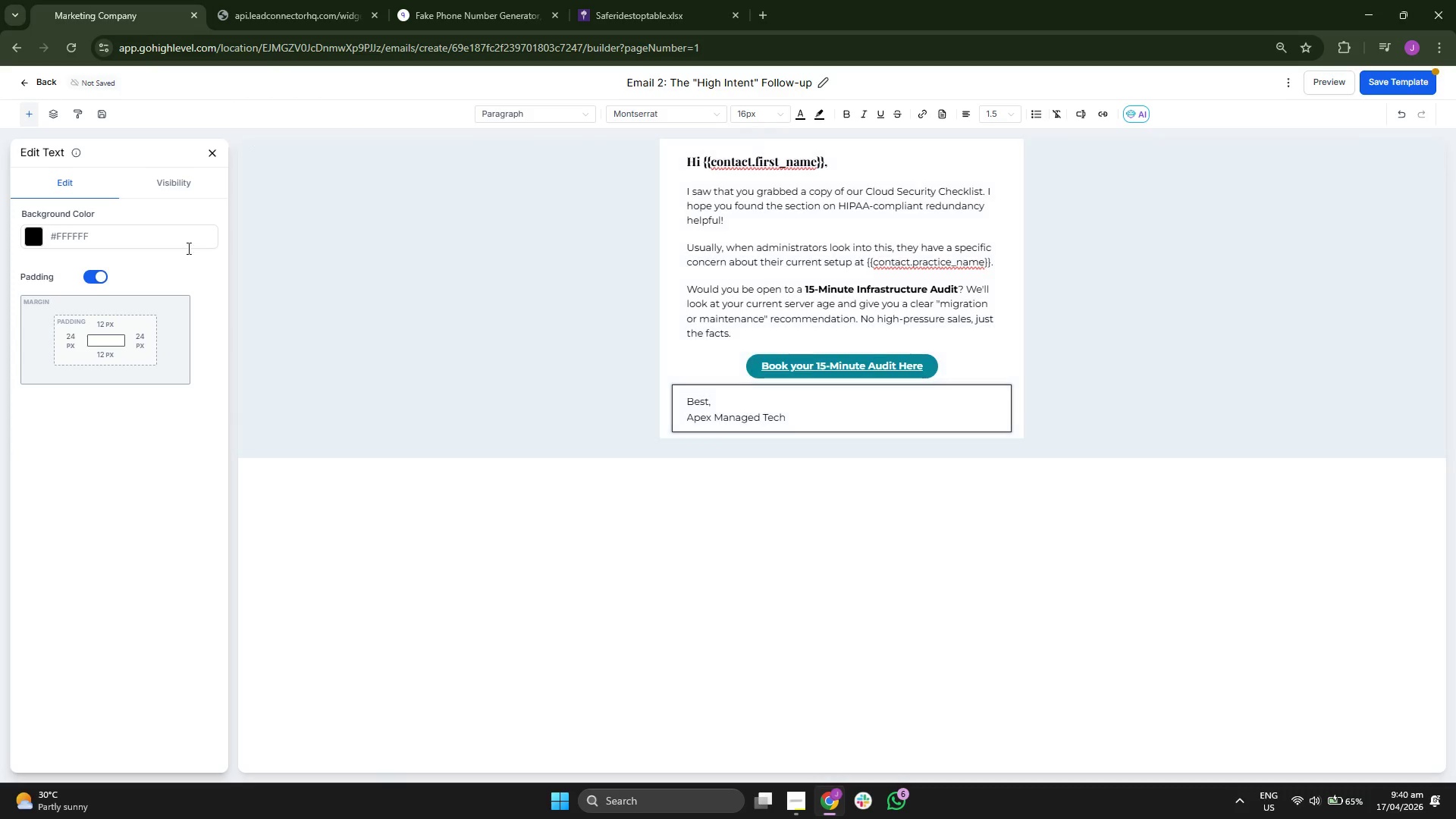 
left_click([211, 155])
 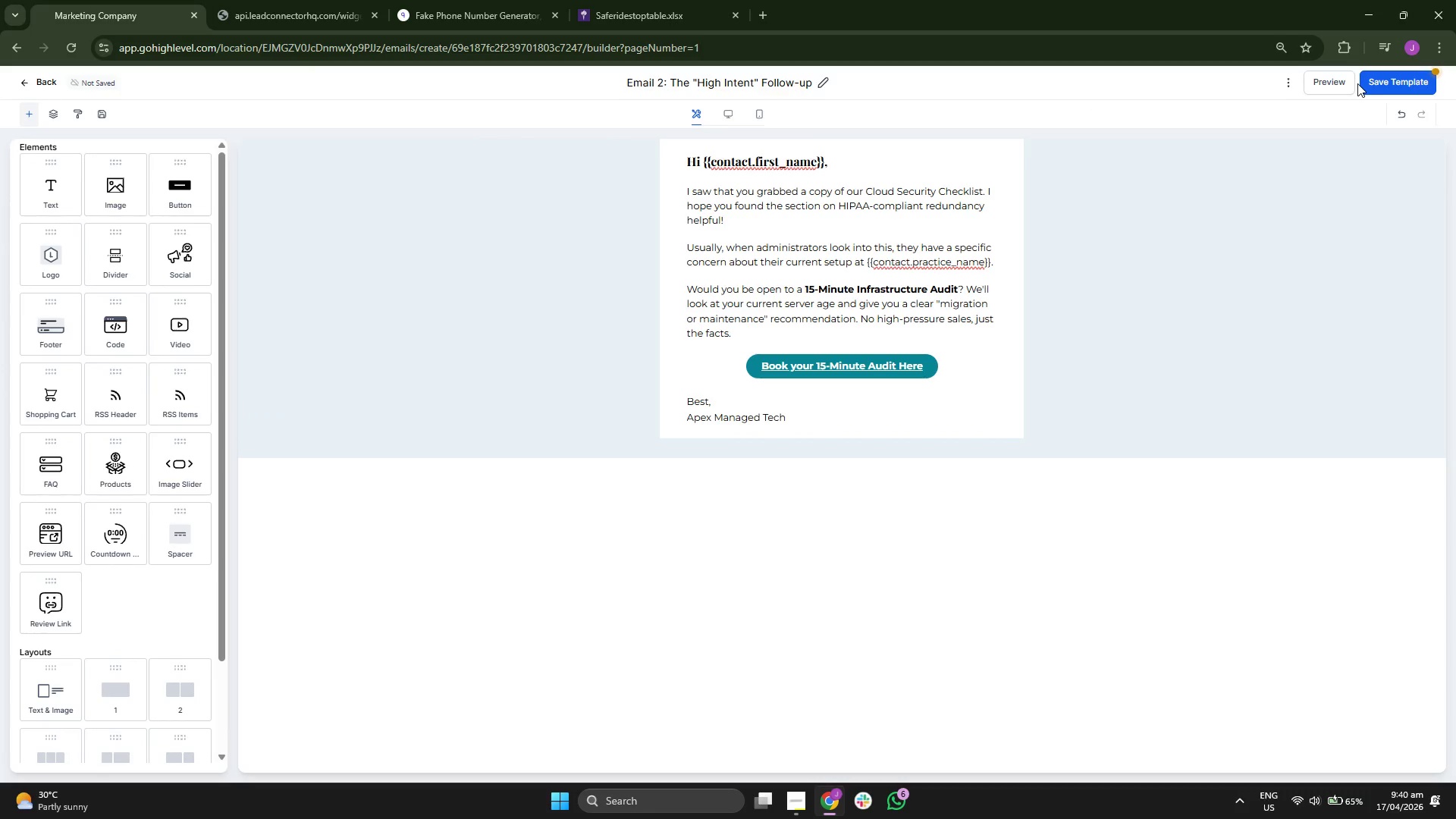 
double_click([1368, 81])
 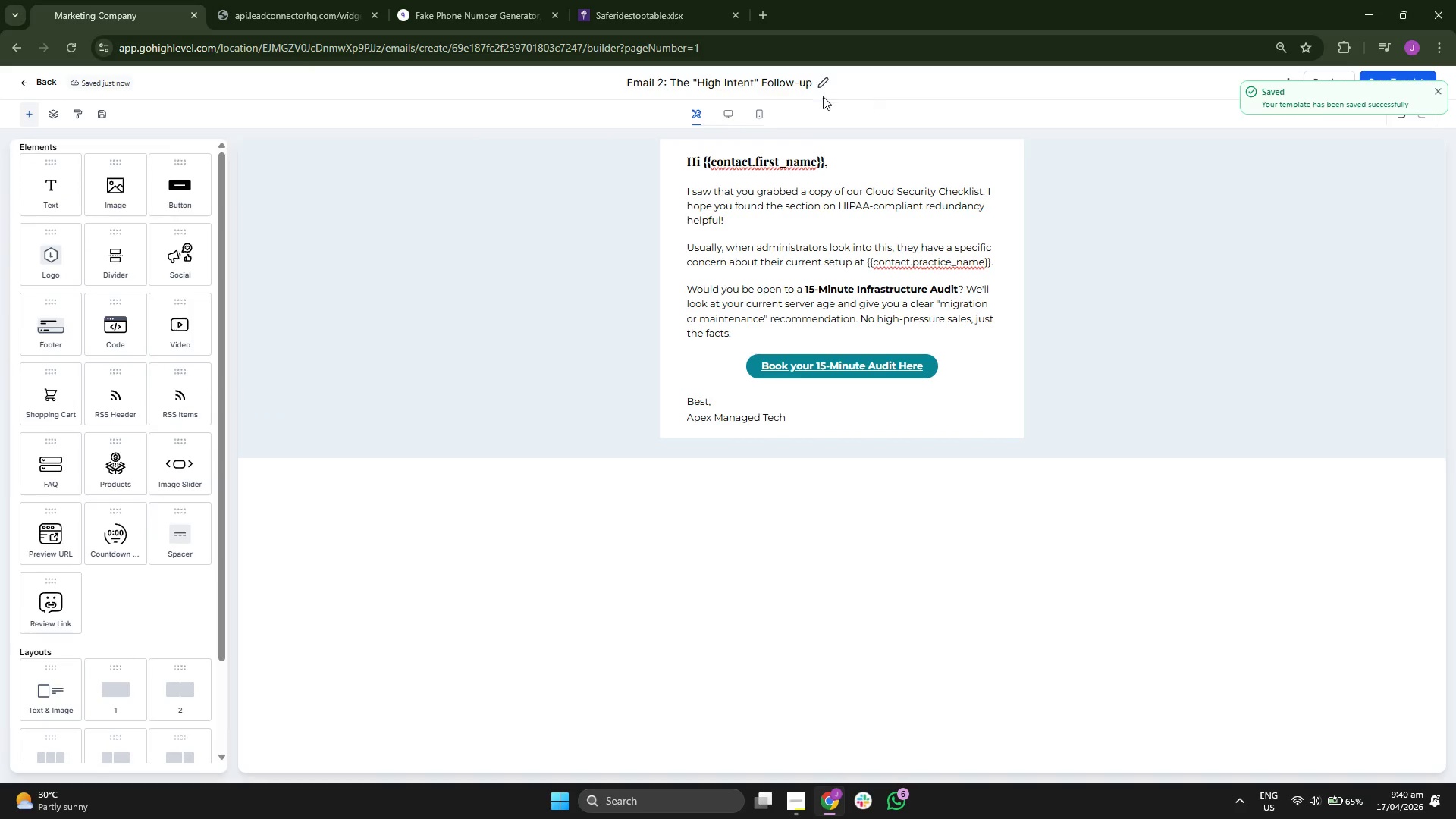 
left_click([725, 111])
 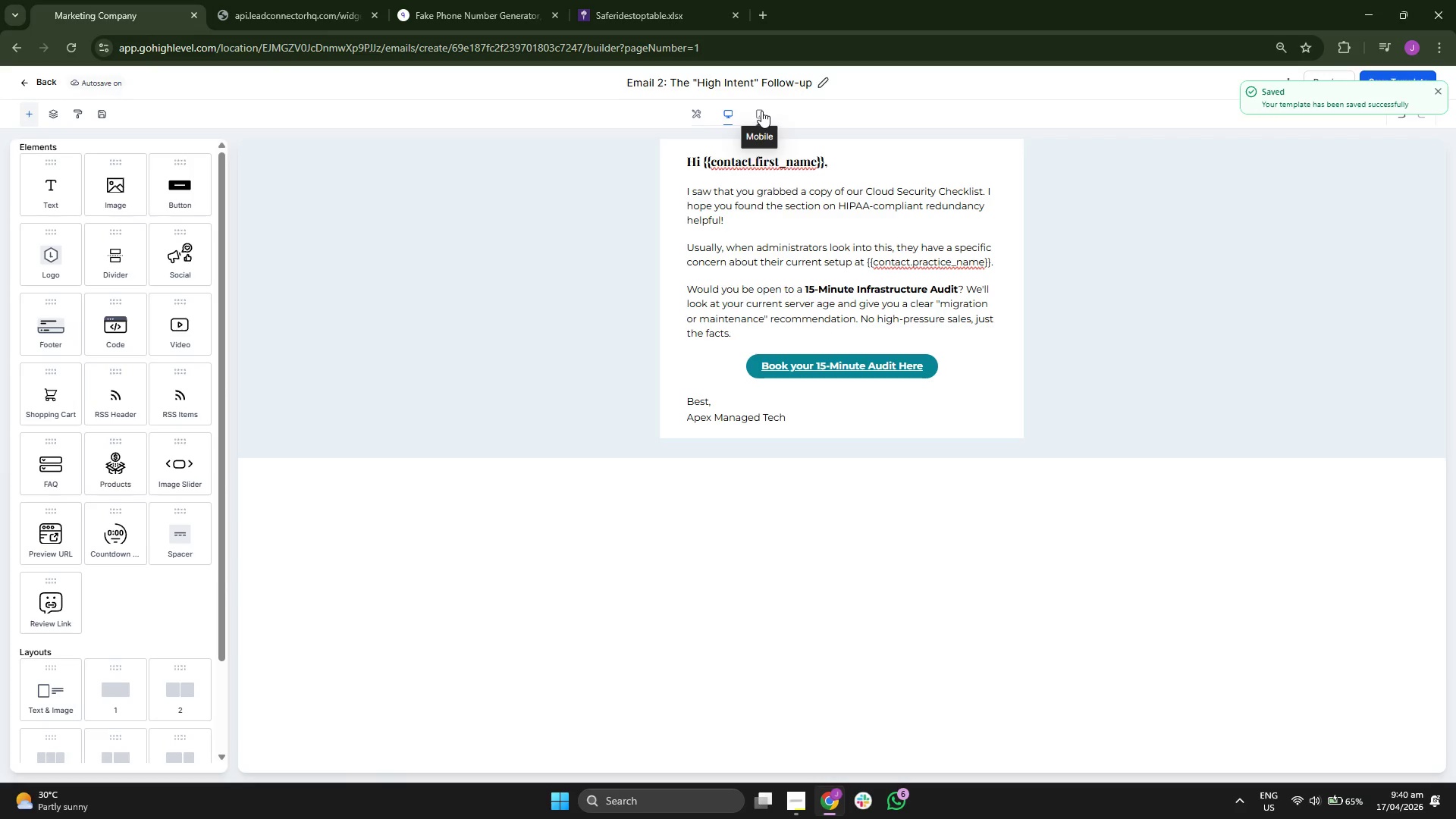 
left_click([761, 109])
 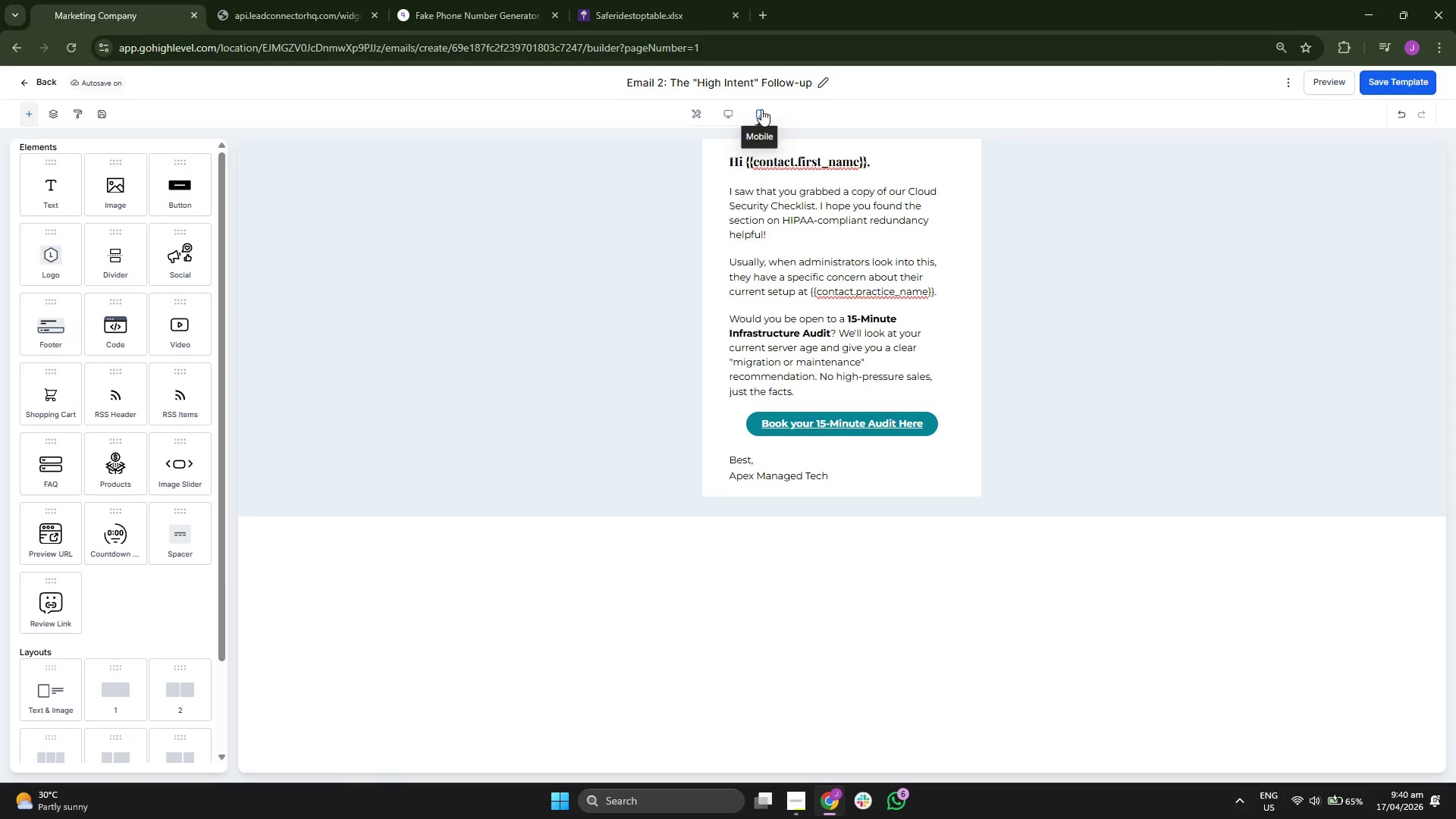 
wait(9.42)
 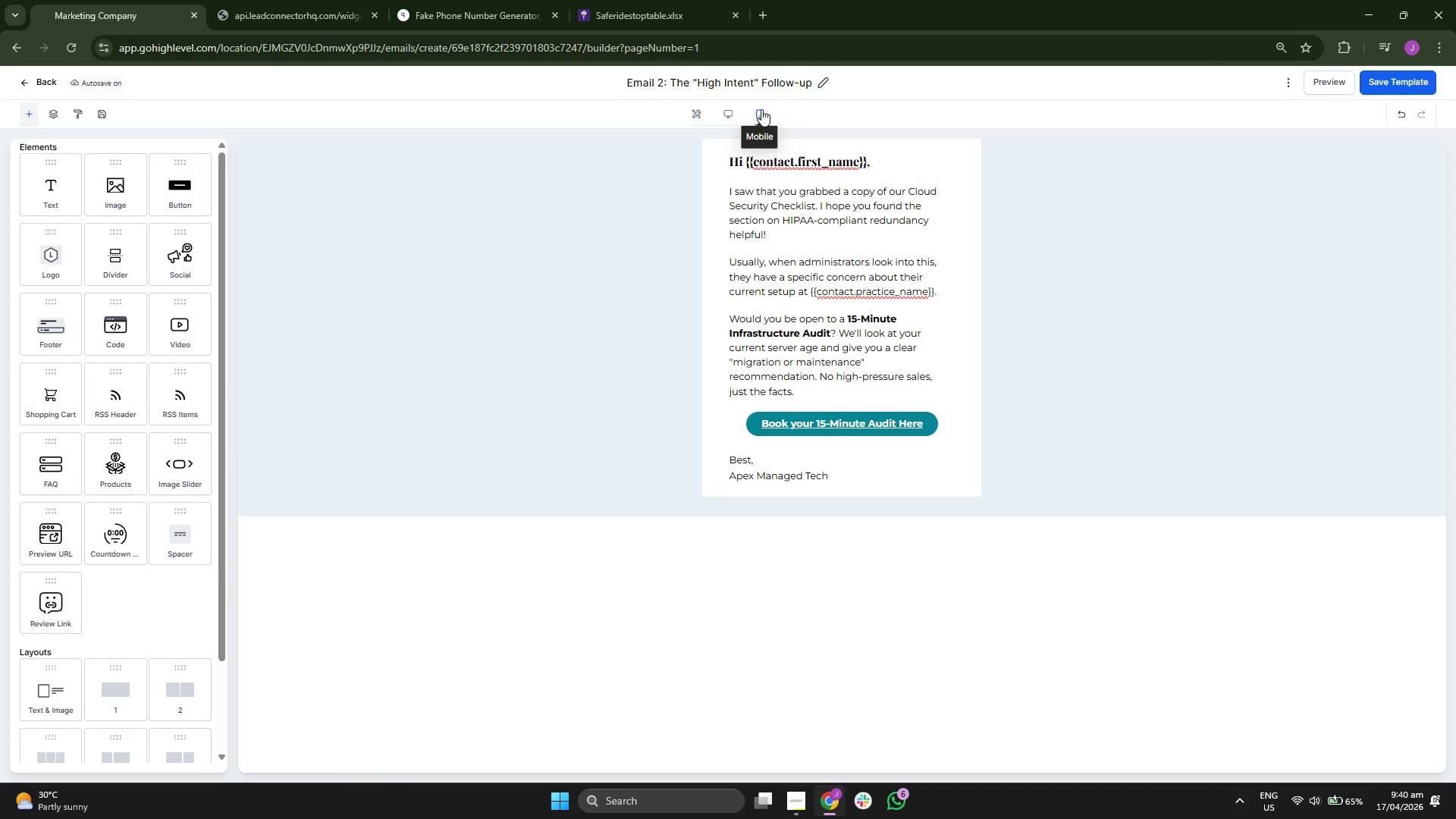 
left_click([733, 113])
 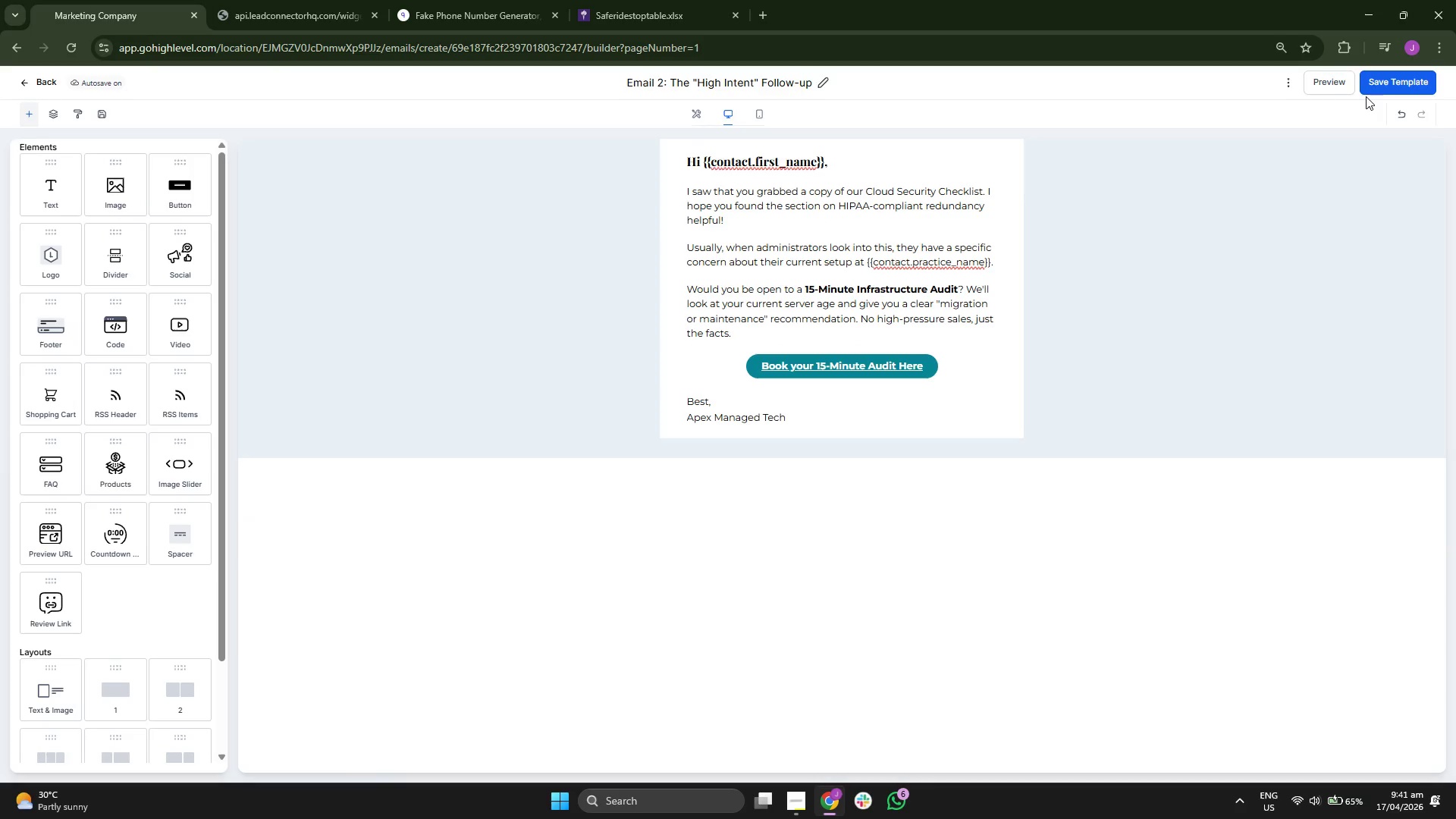 
left_click([1326, 81])
 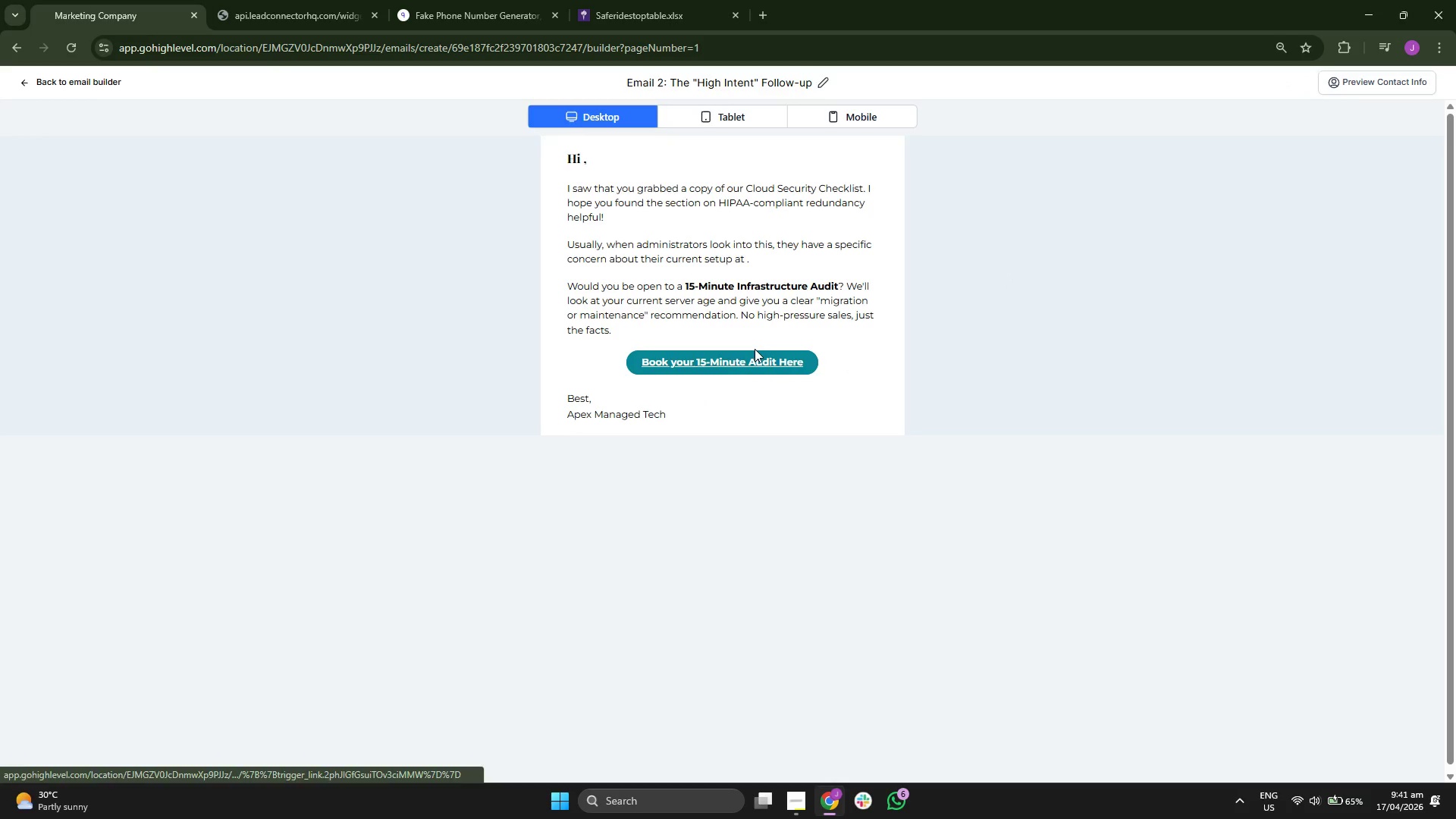 
wait(5.44)
 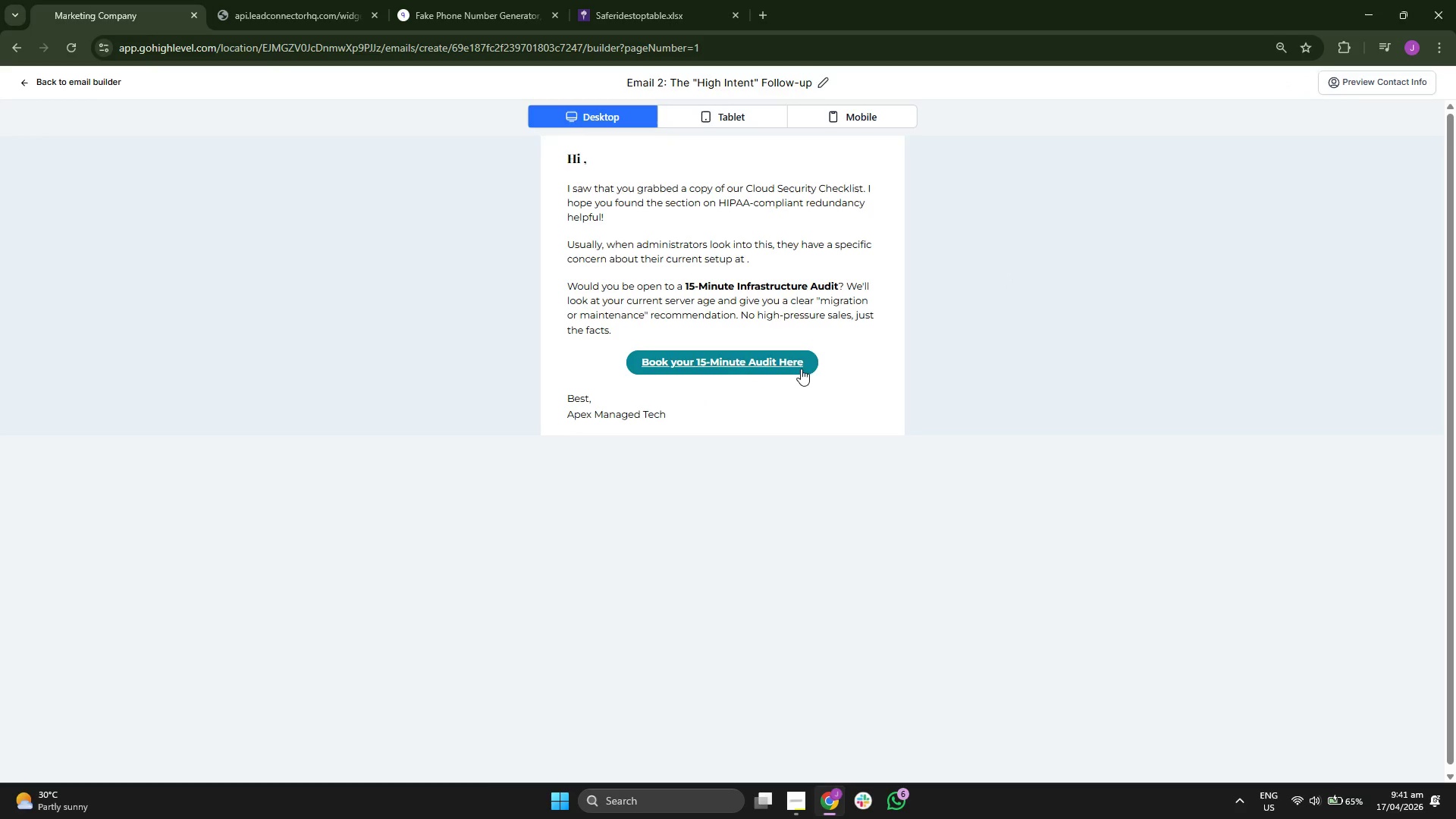 
left_click([736, 110])
 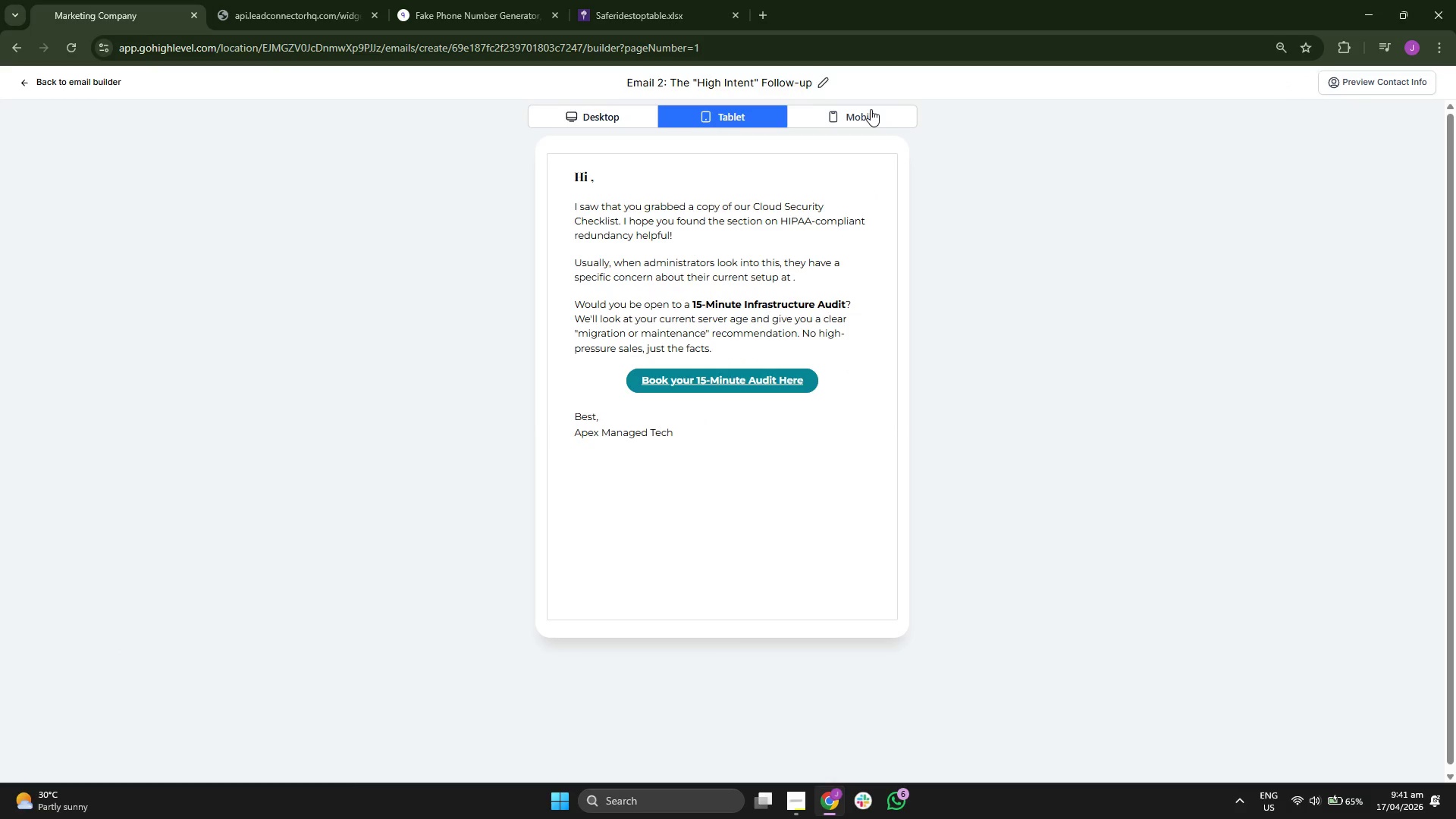 
left_click([873, 112])
 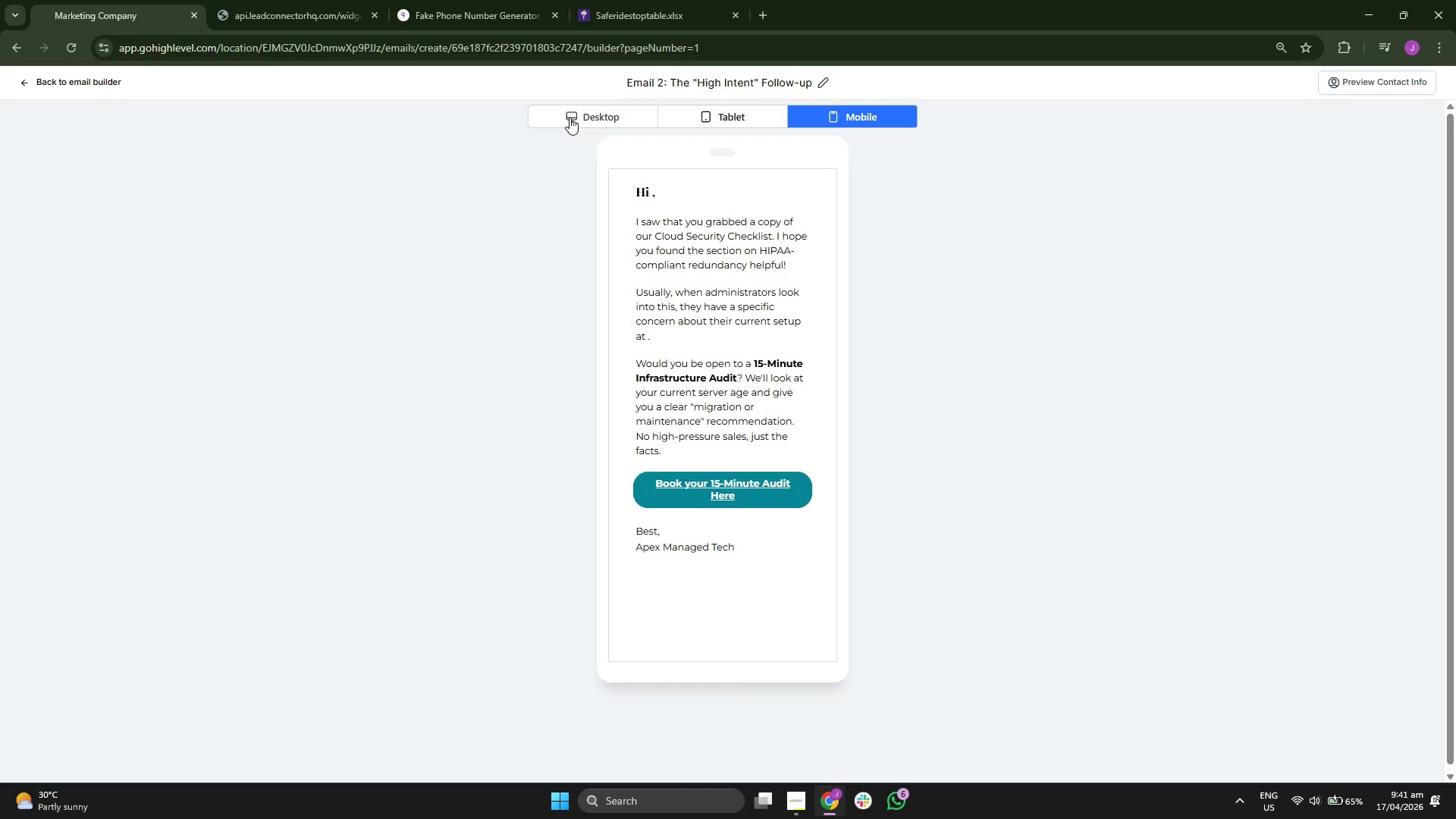 
left_click([570, 118])
 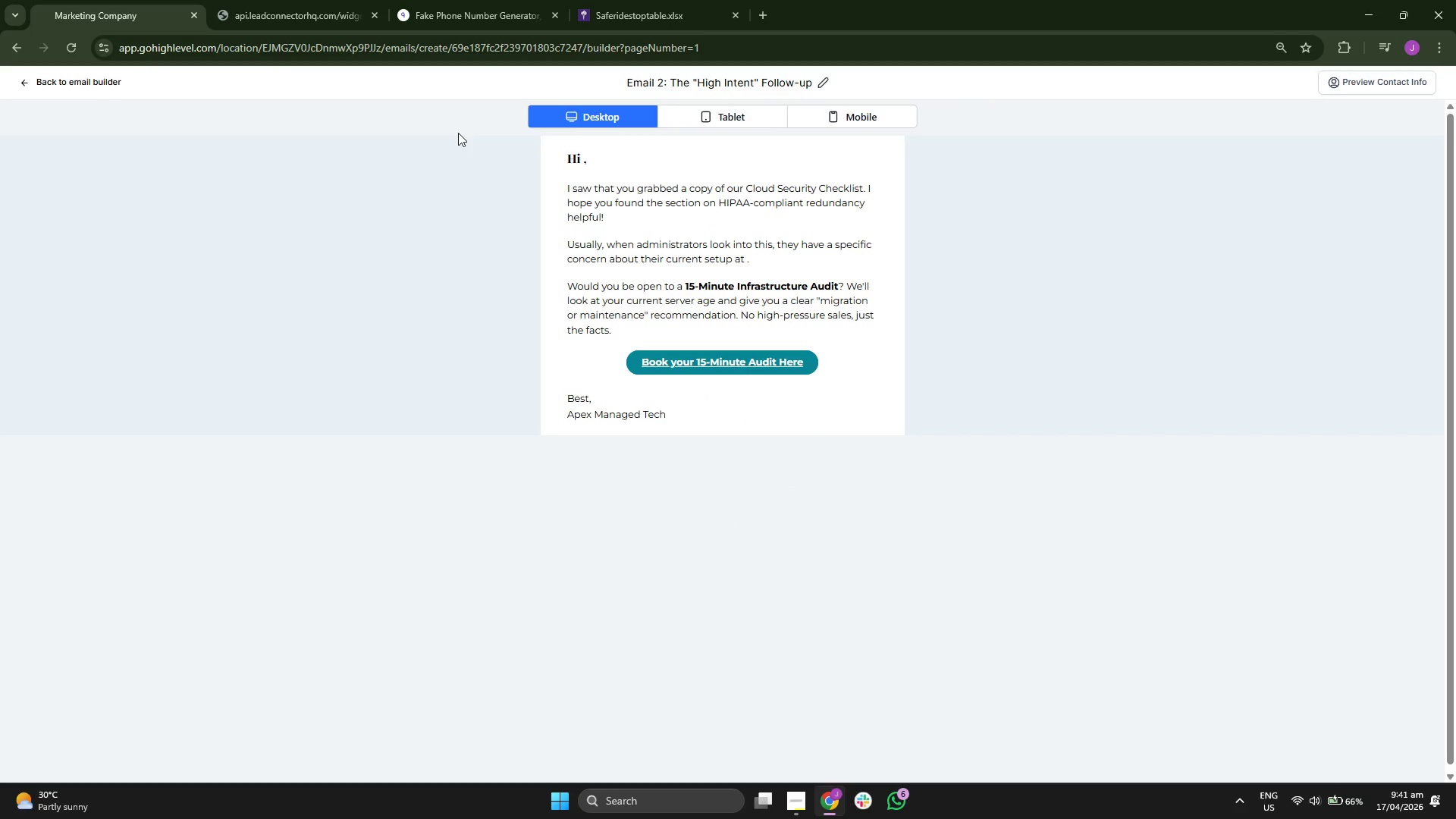 
mouse_move([115, 83])
 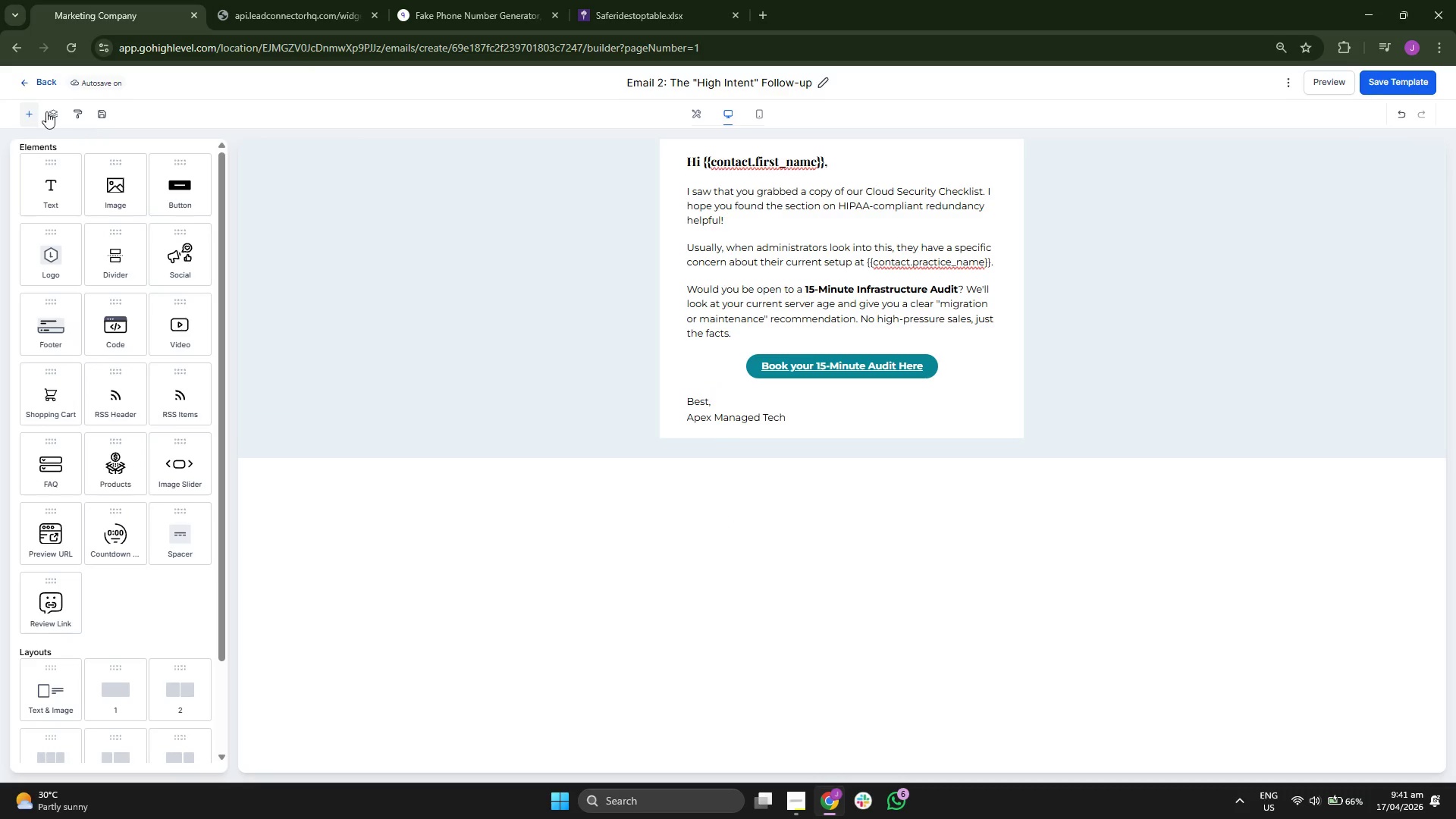 
left_click([42, 82])
 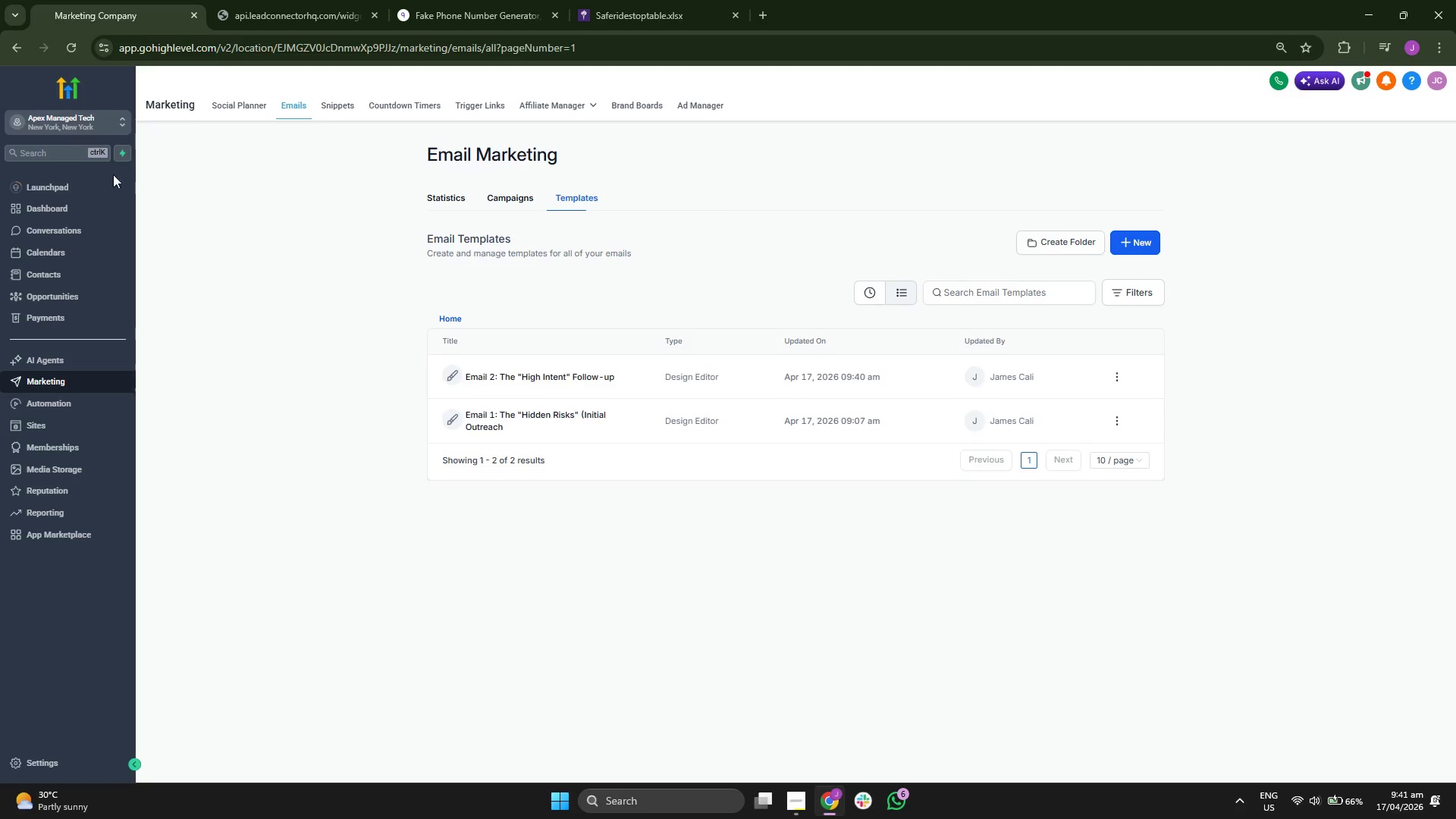 
wait(6.12)
 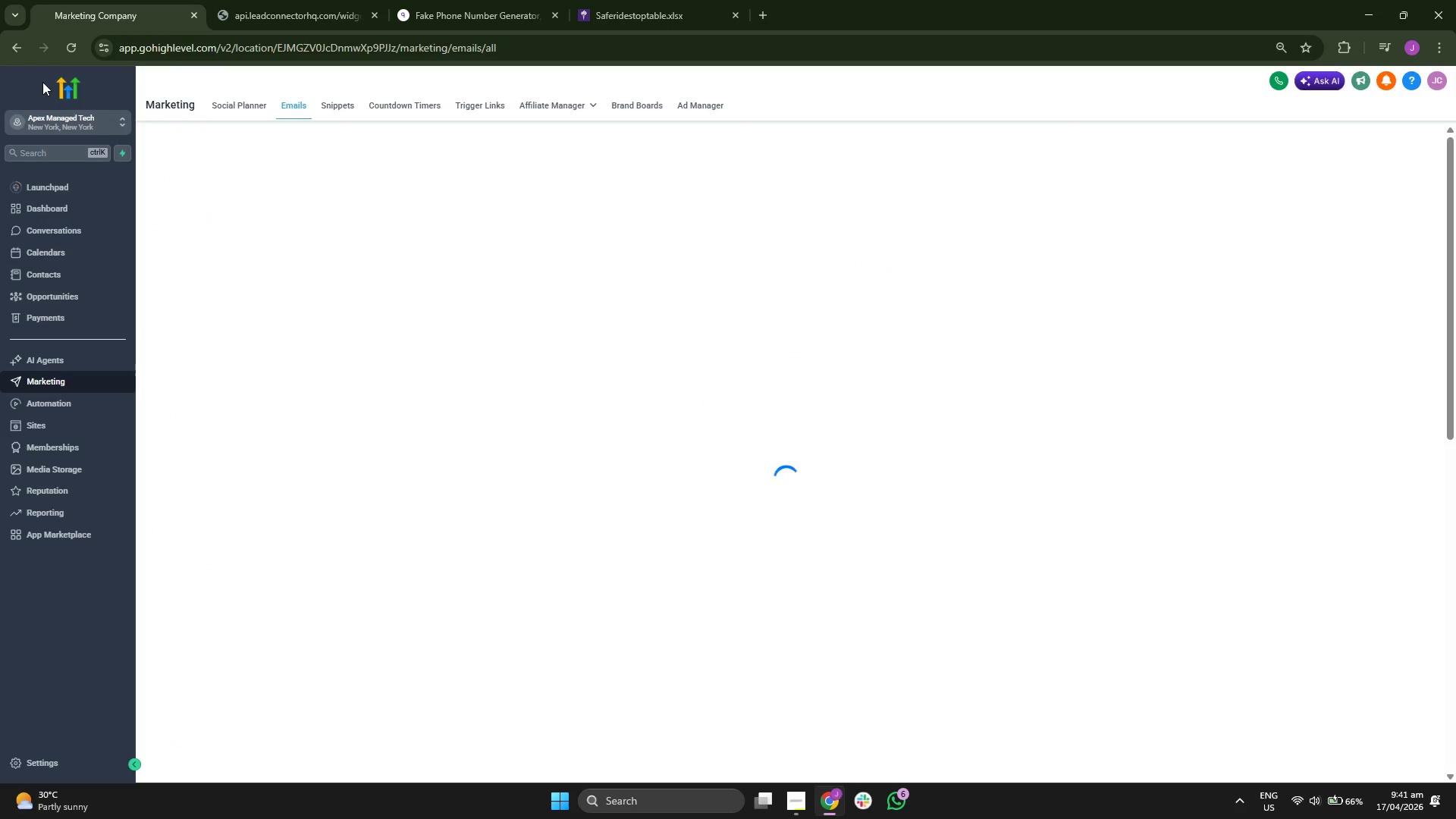 
left_click([86, 205])
 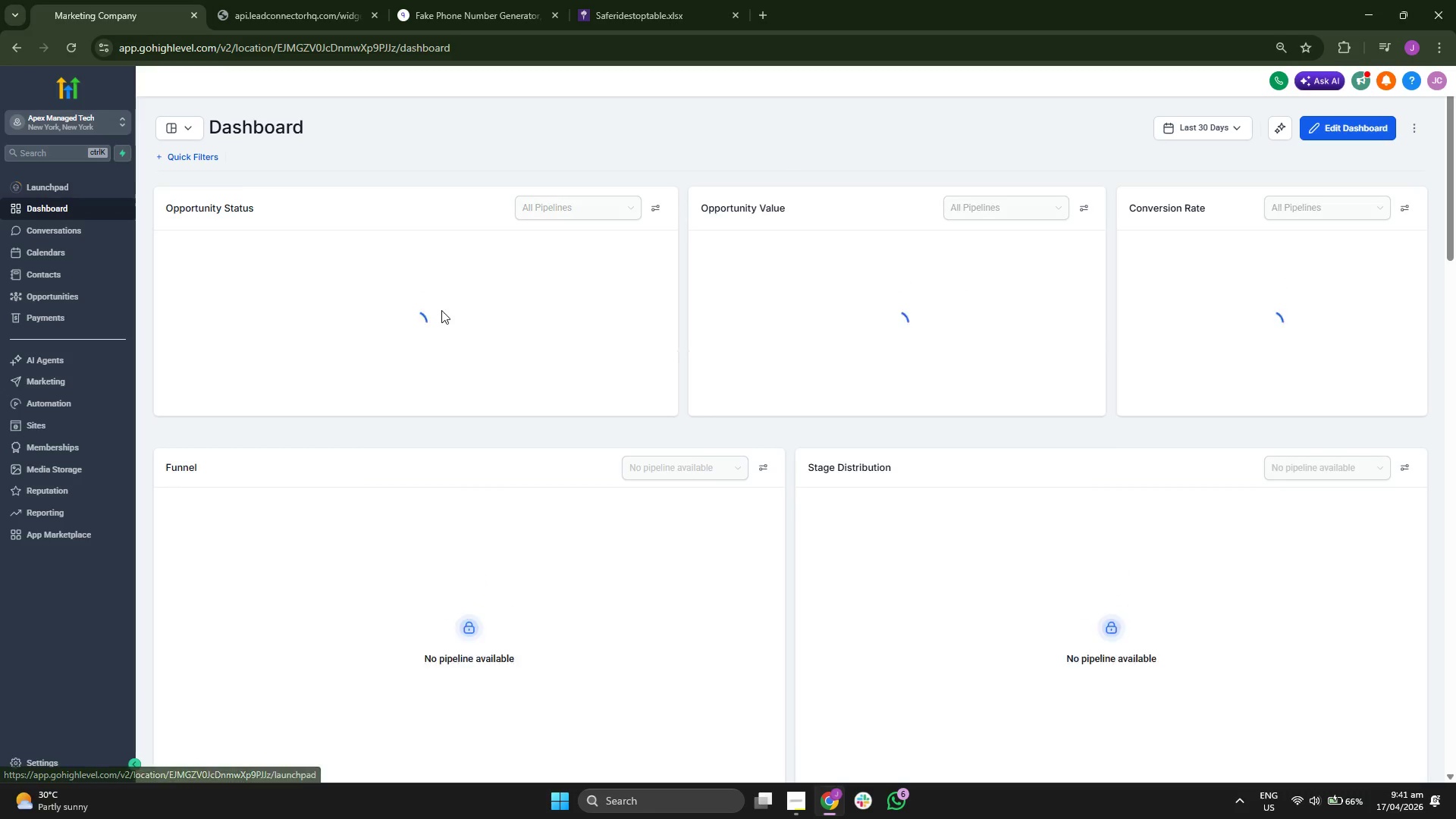 
scroll: coordinate [519, 328], scroll_direction: down, amount: 2.0
 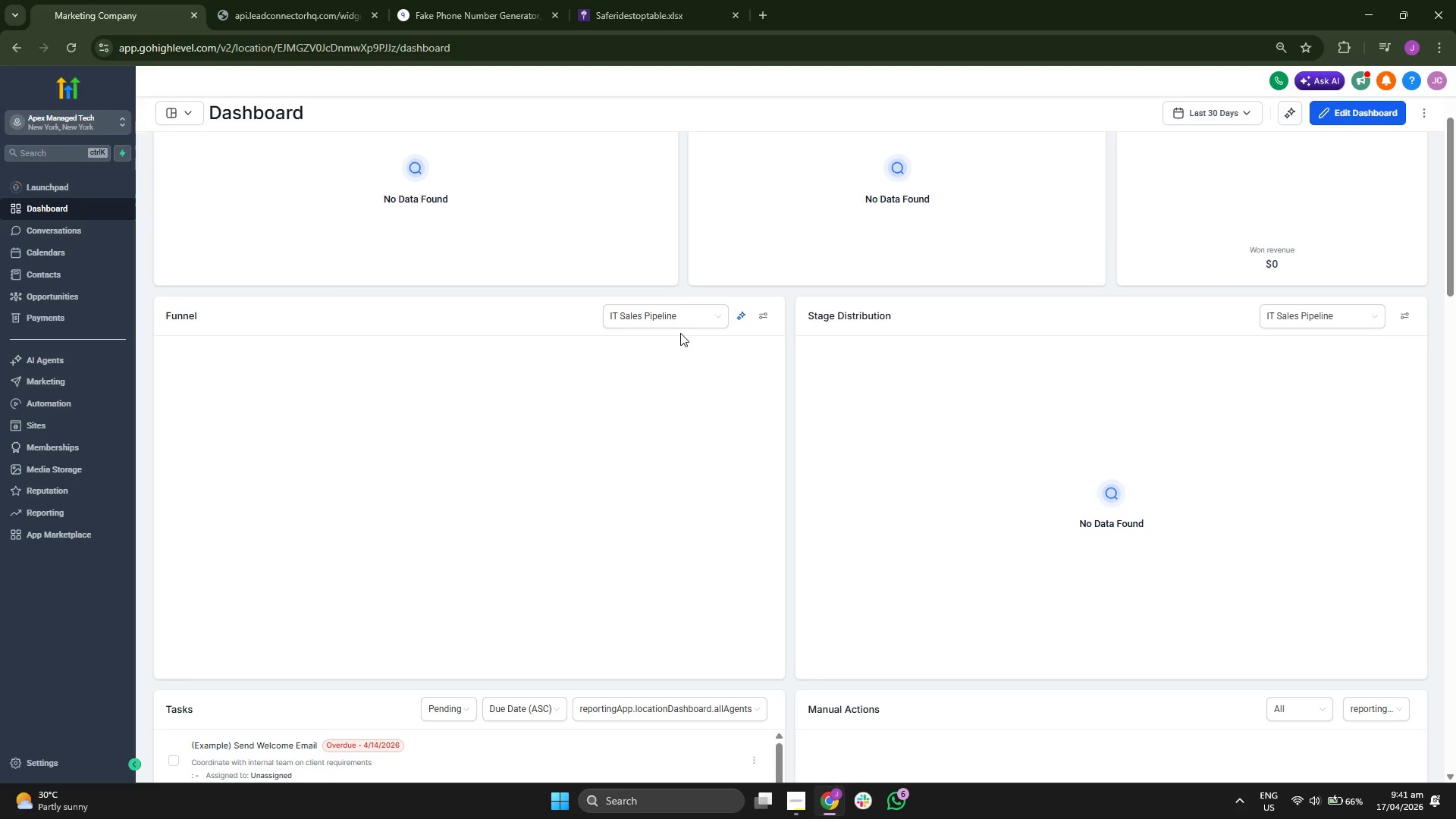 
double_click([681, 324])
 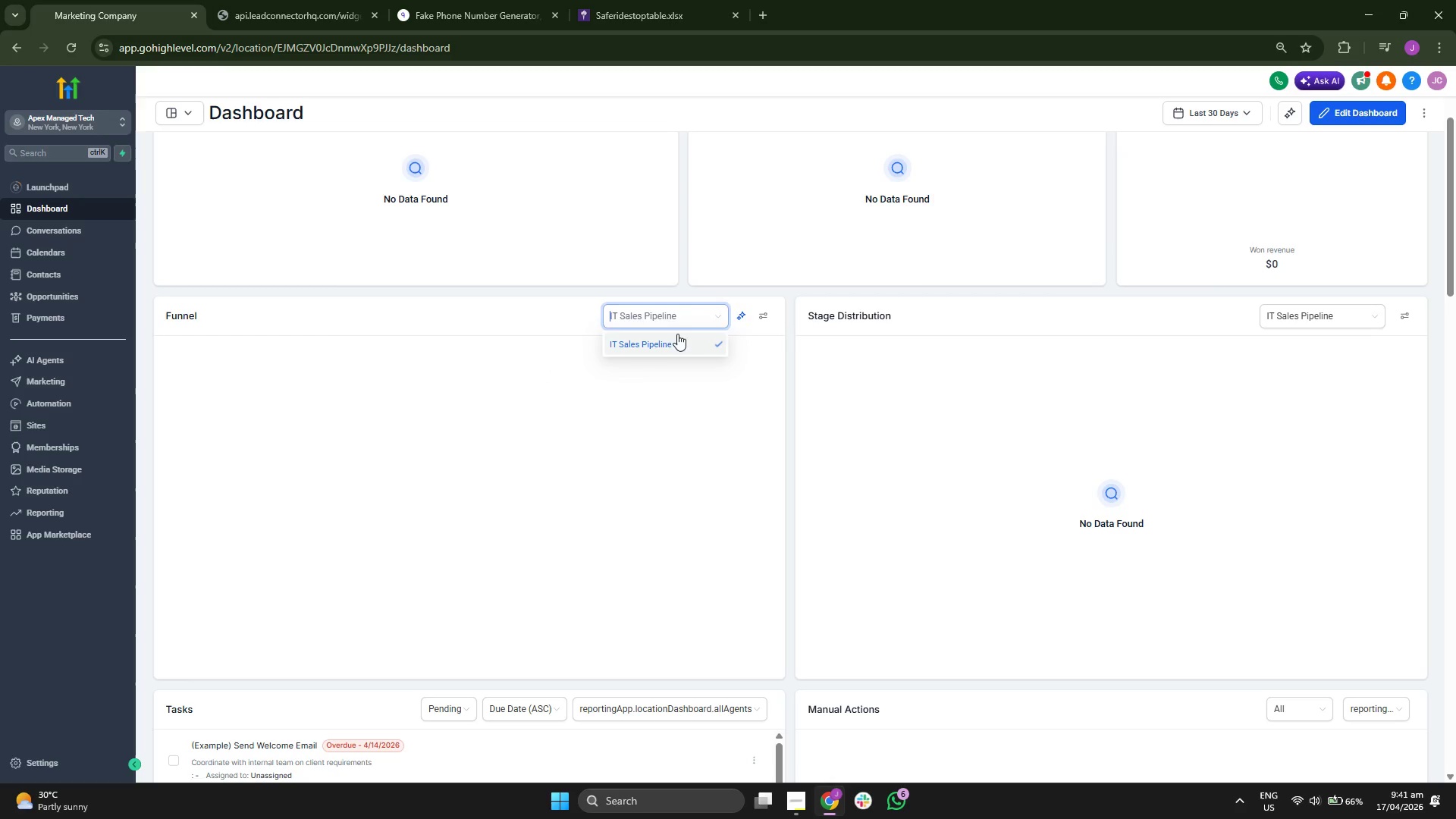 
left_click([664, 350])
 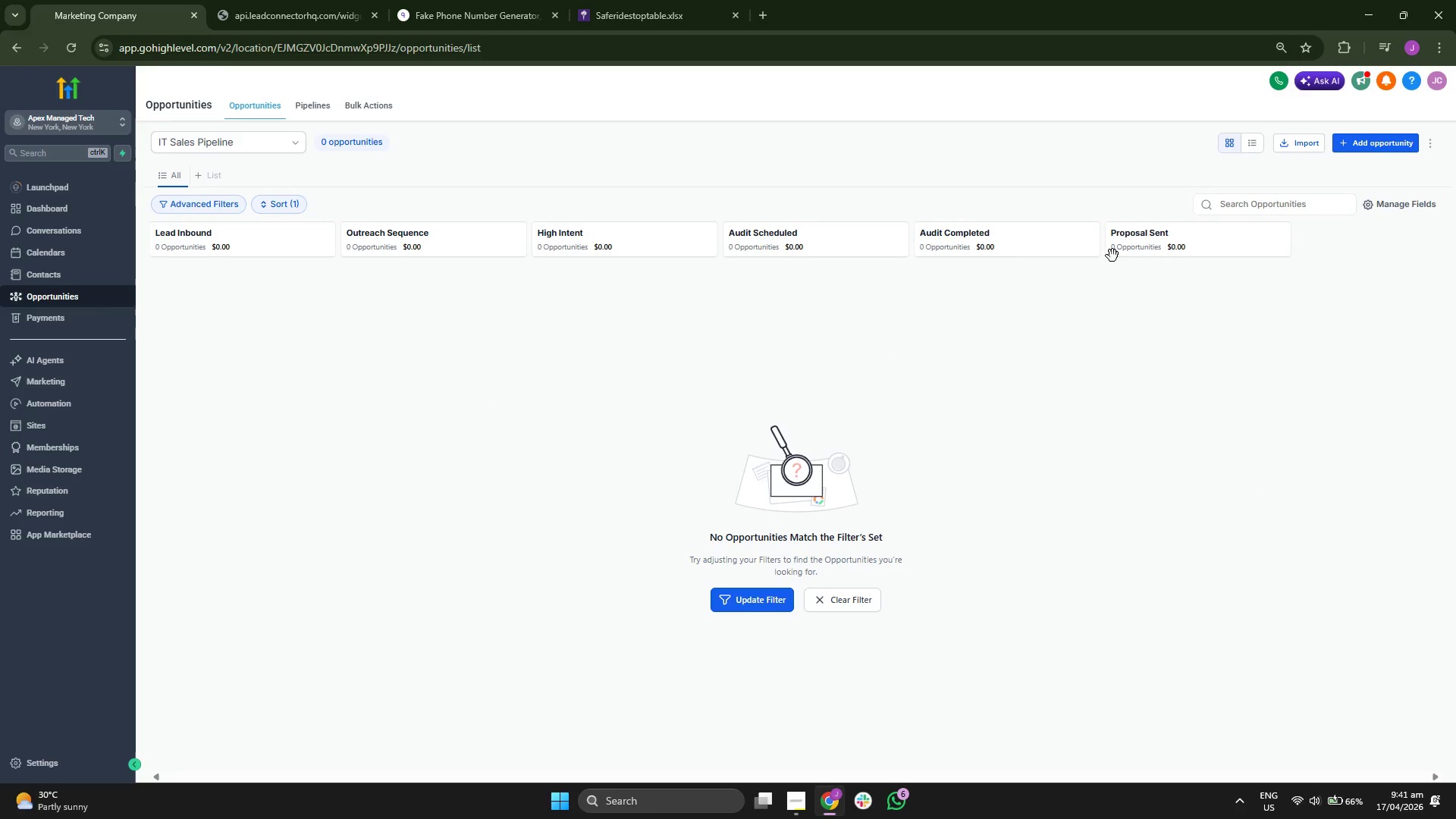 
wait(9.61)
 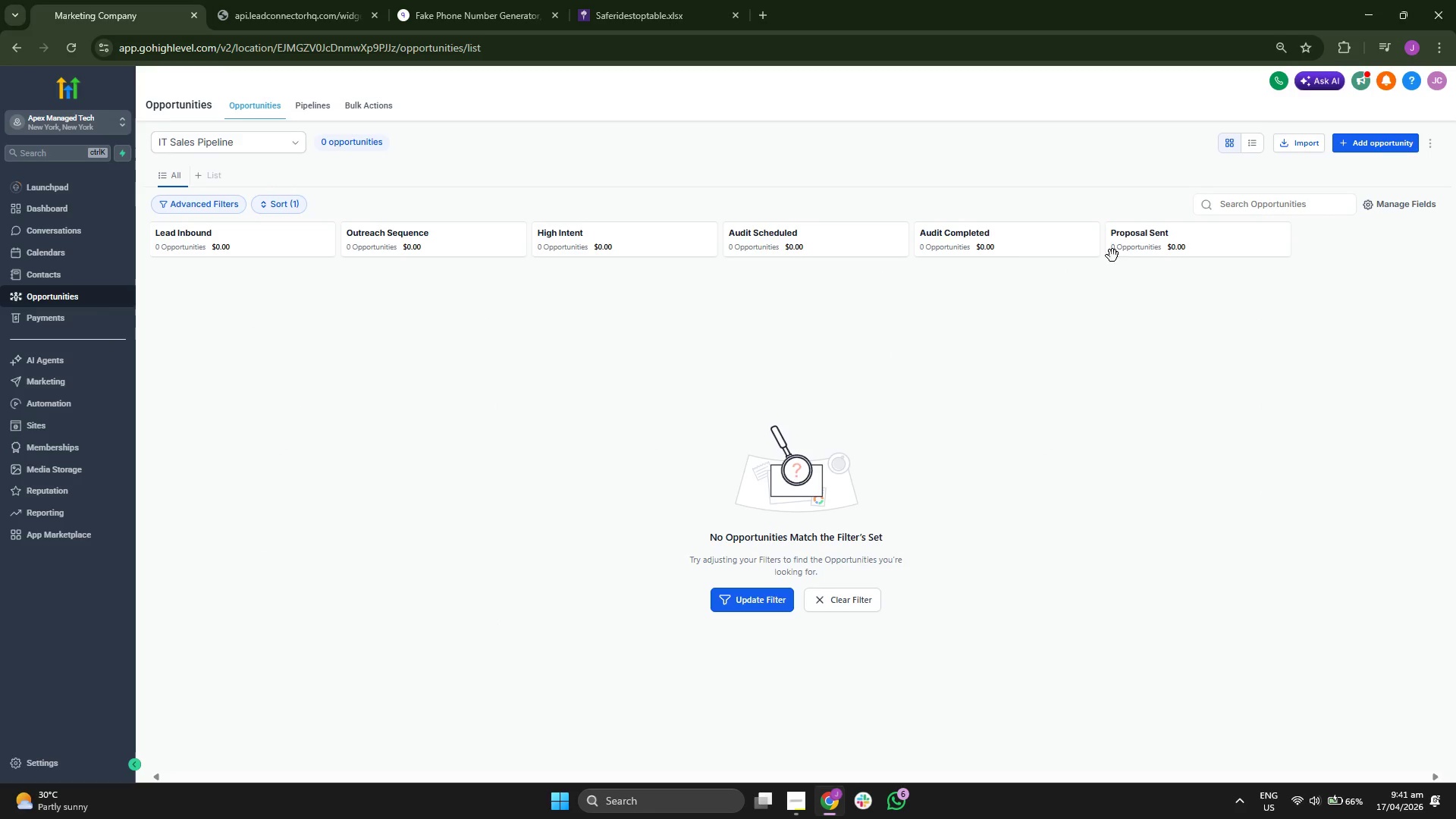 
left_click([82, 383])
 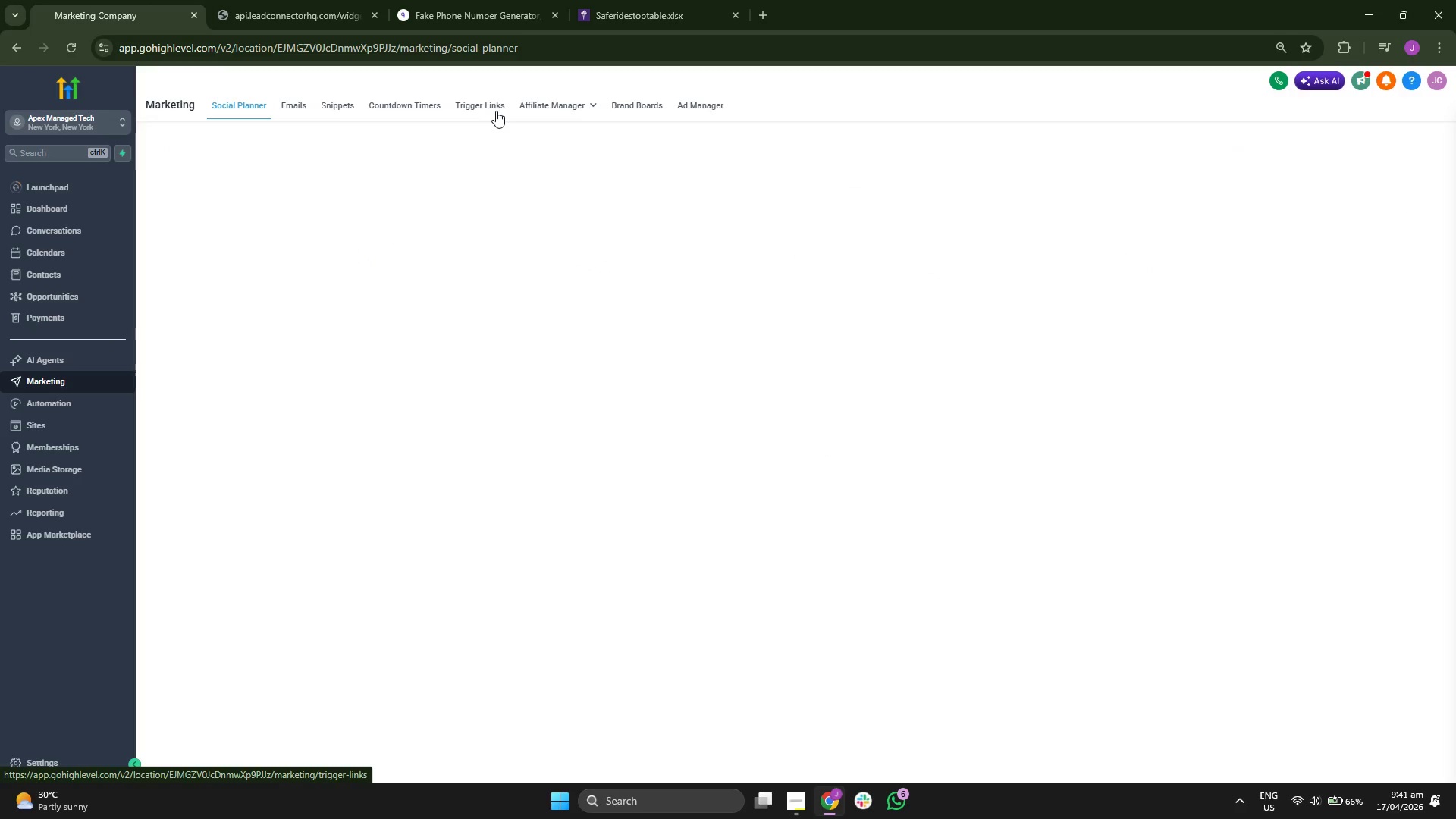 
left_click([497, 108])
 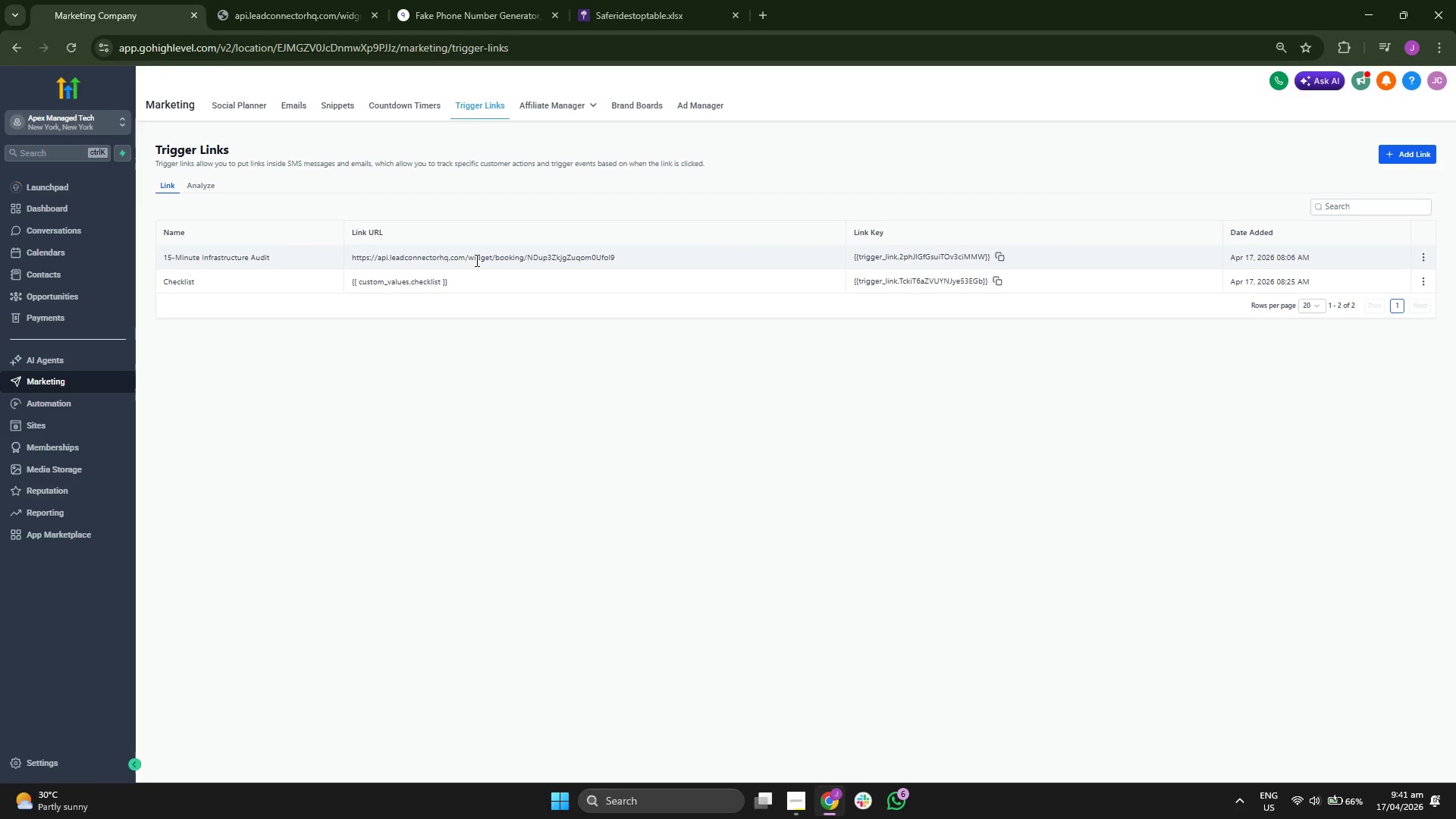 
wait(7.83)
 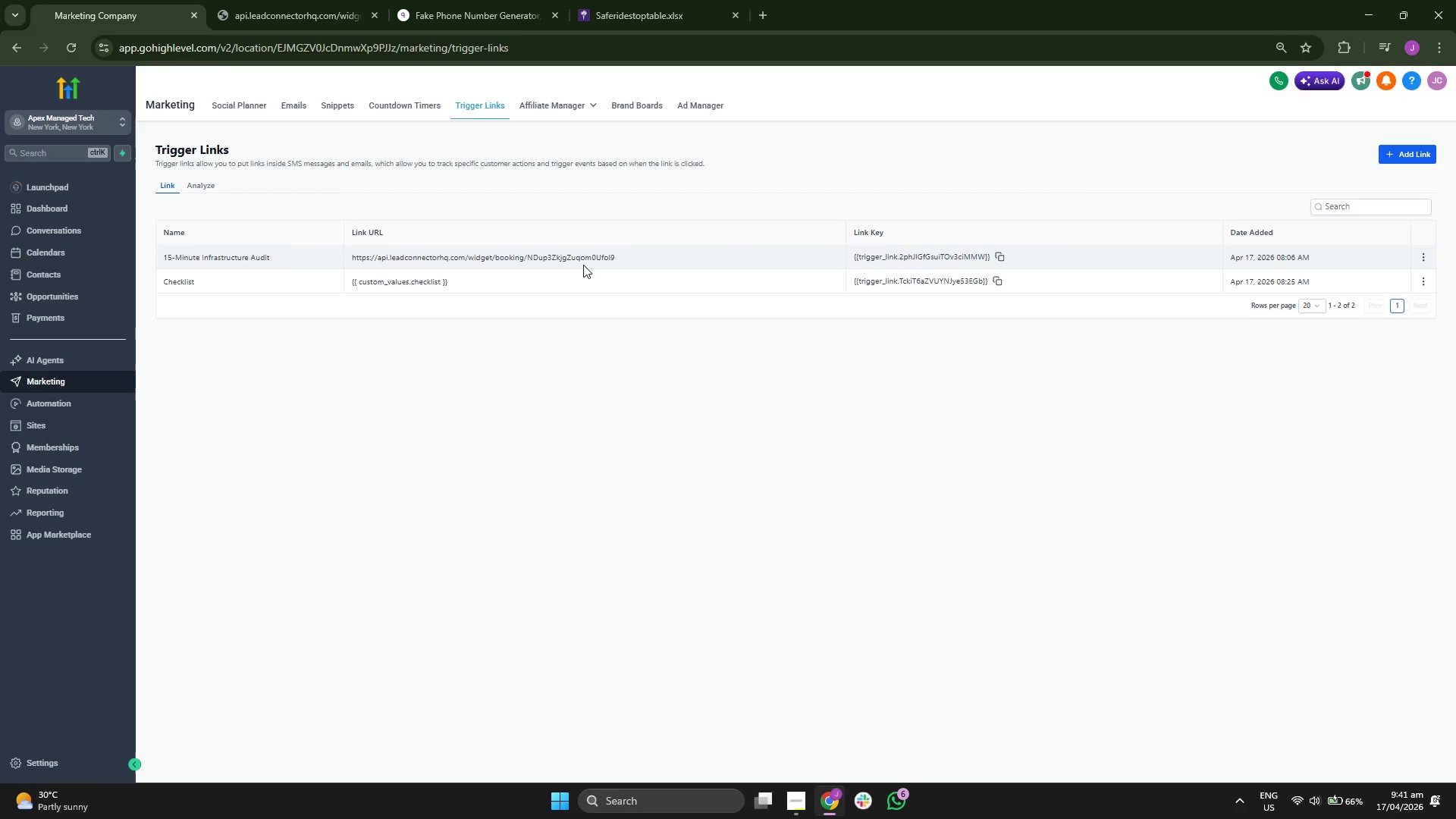 
left_click([1417, 155])
 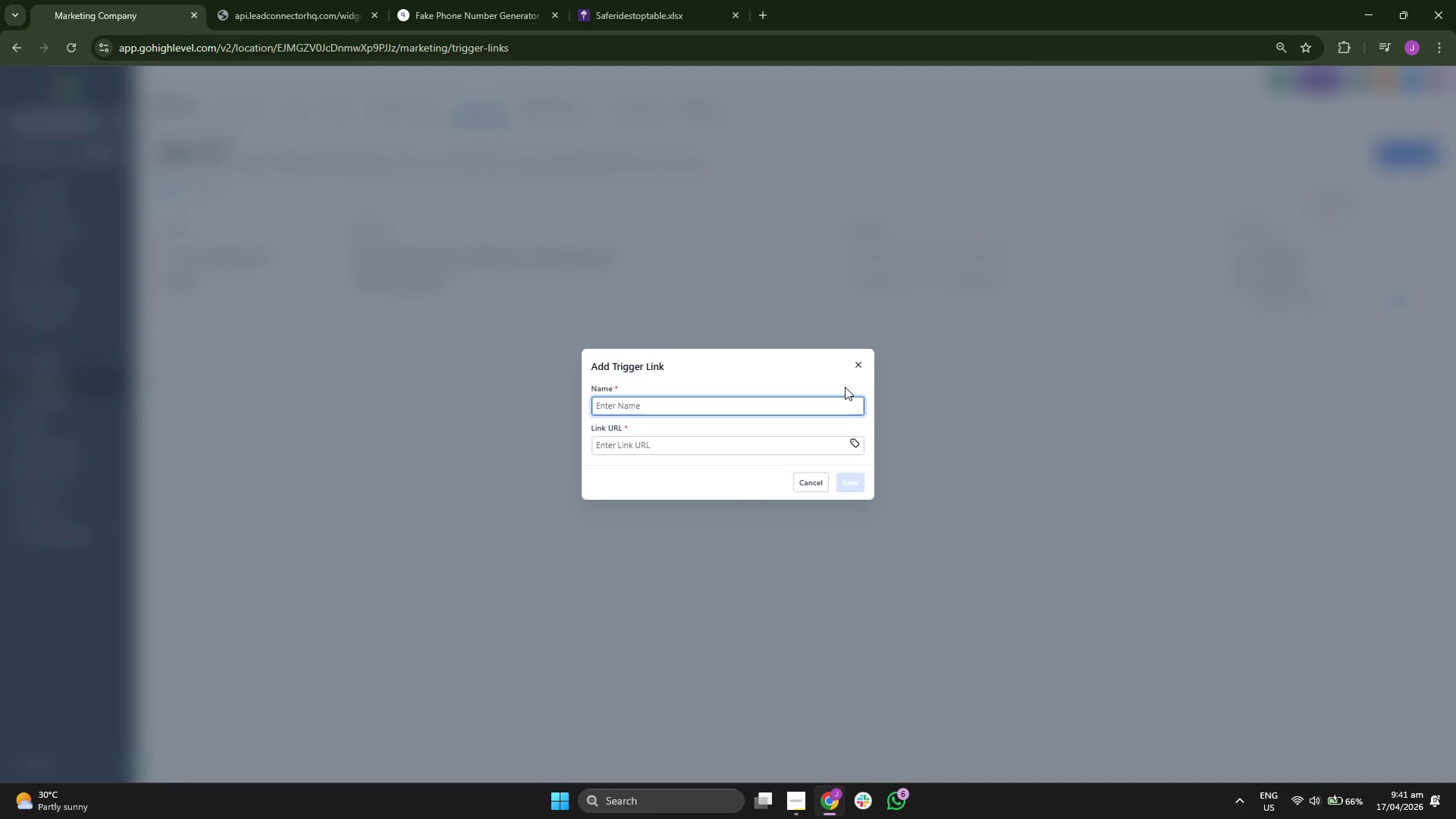 
type(Schedule your 15-Mi)
 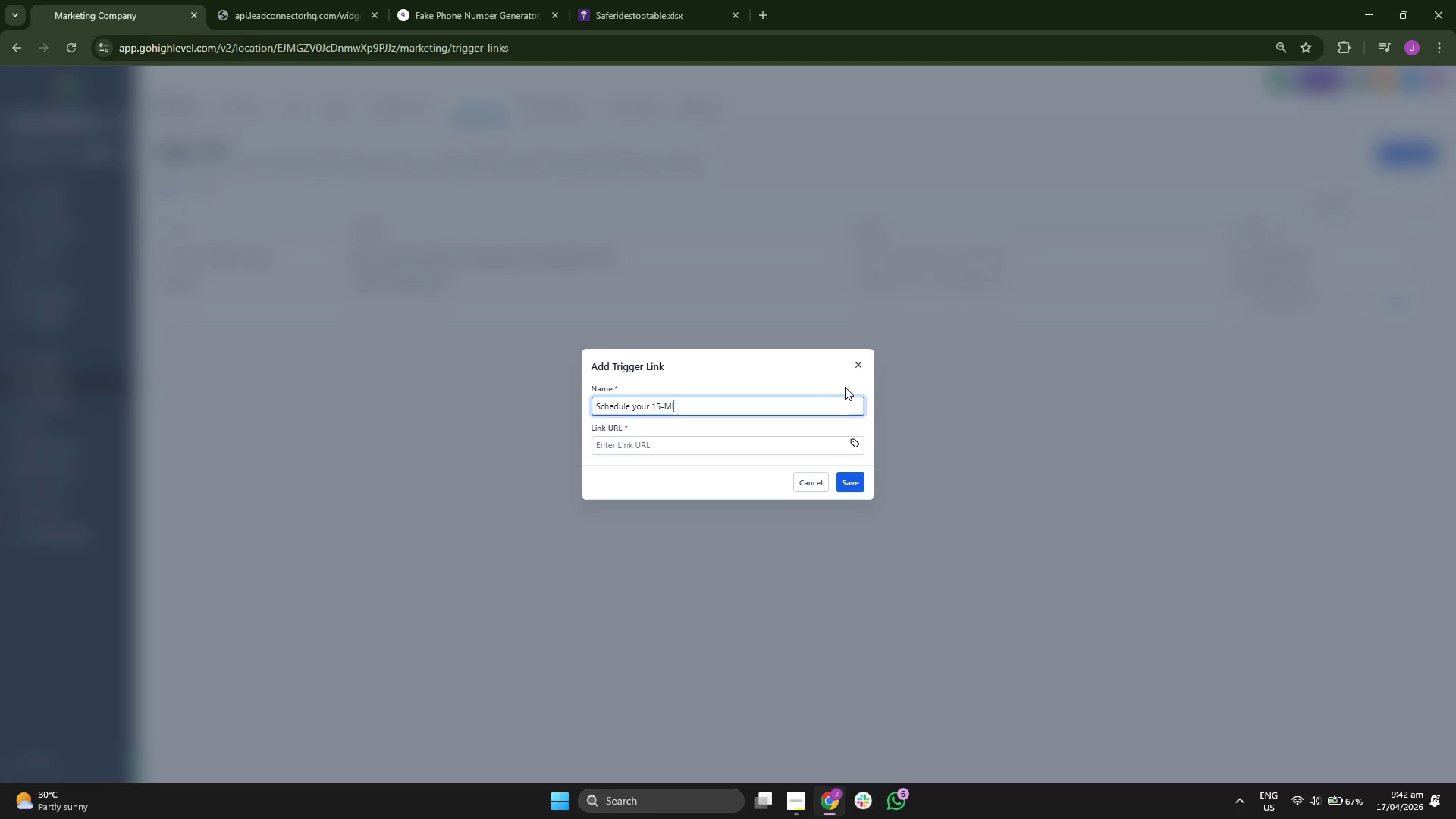 
type(nute Audit Here)
 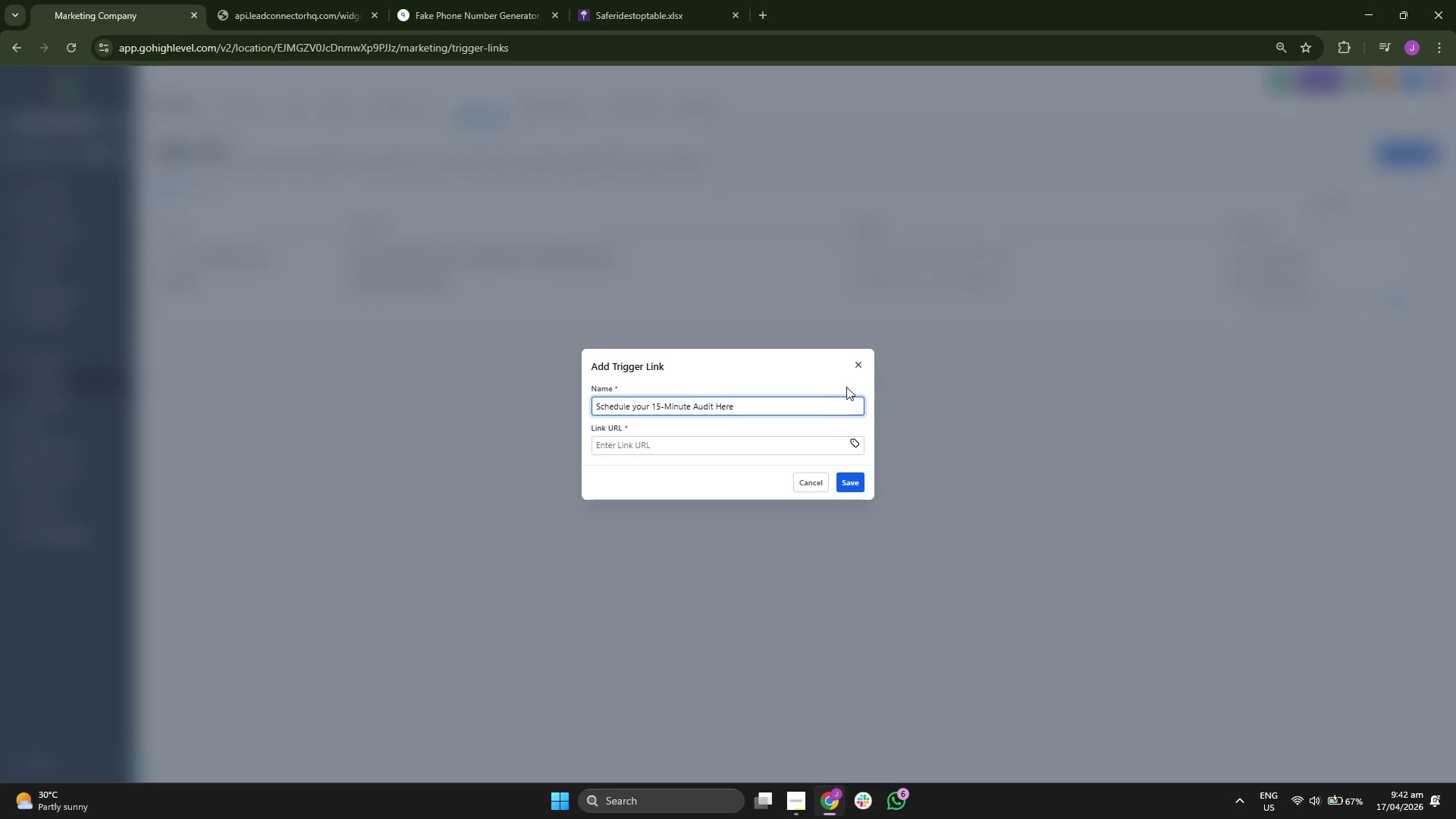 
left_click([723, 466])
 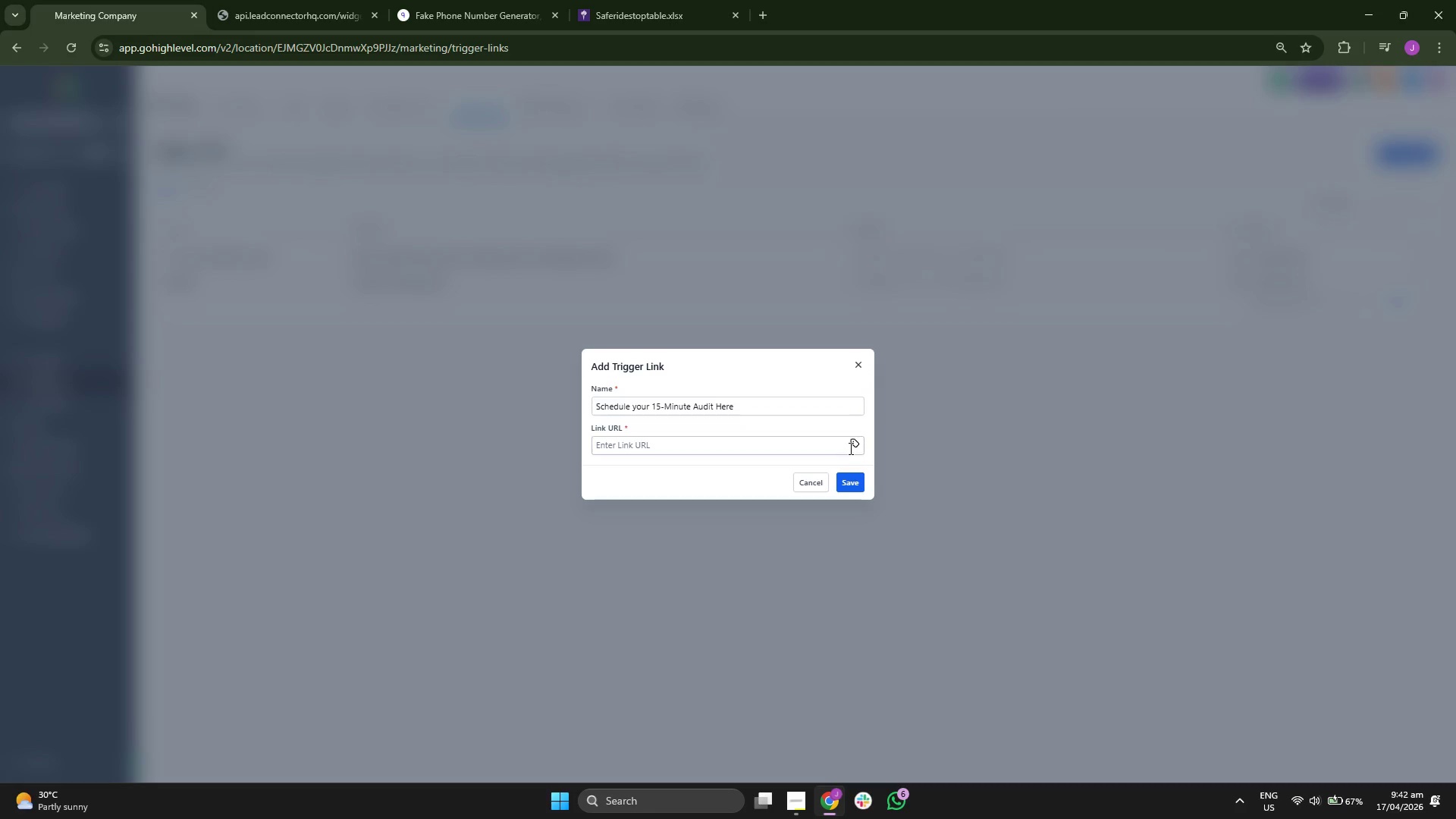 
left_click([851, 443])
 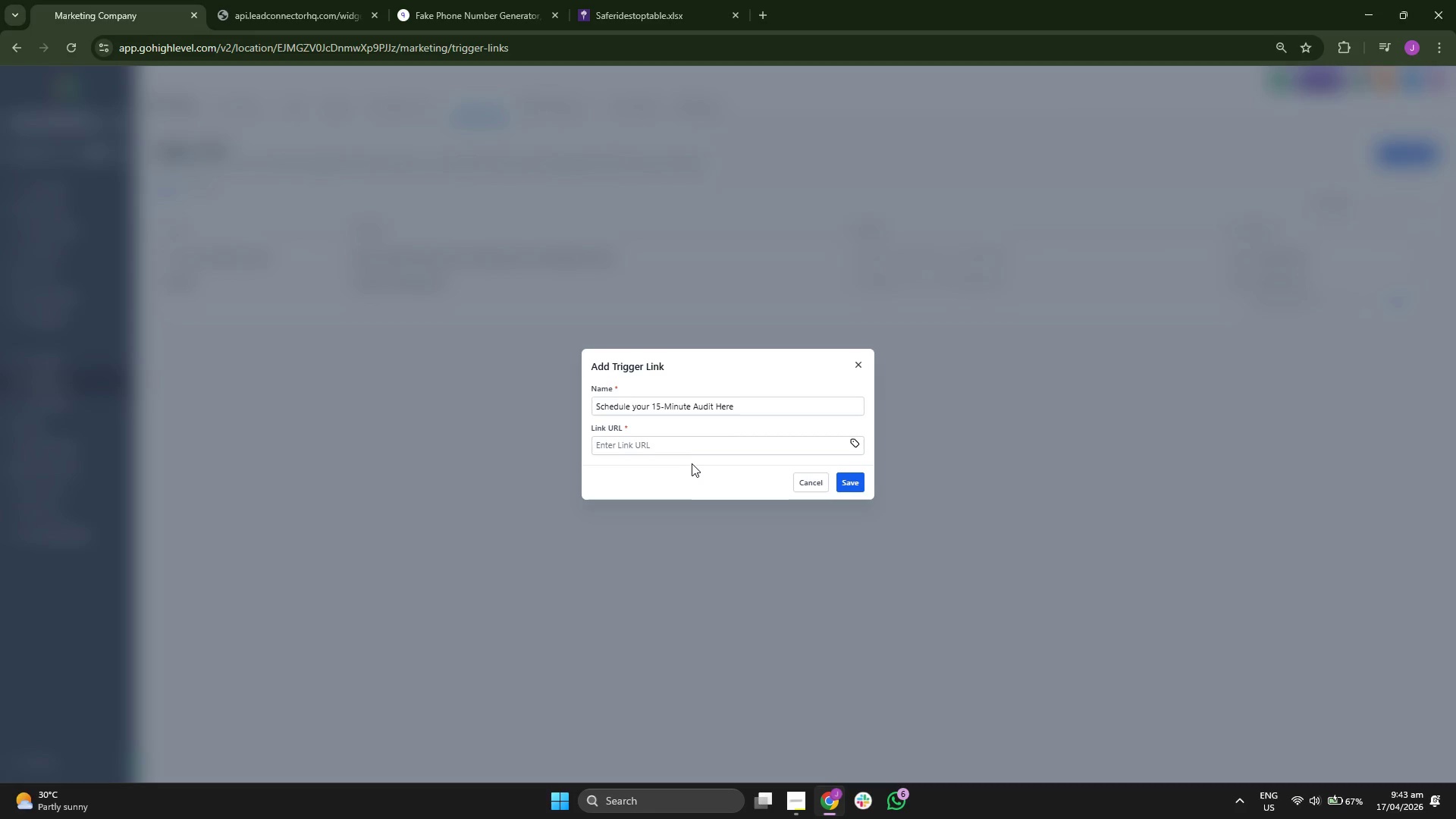 
left_click([267, 0])
 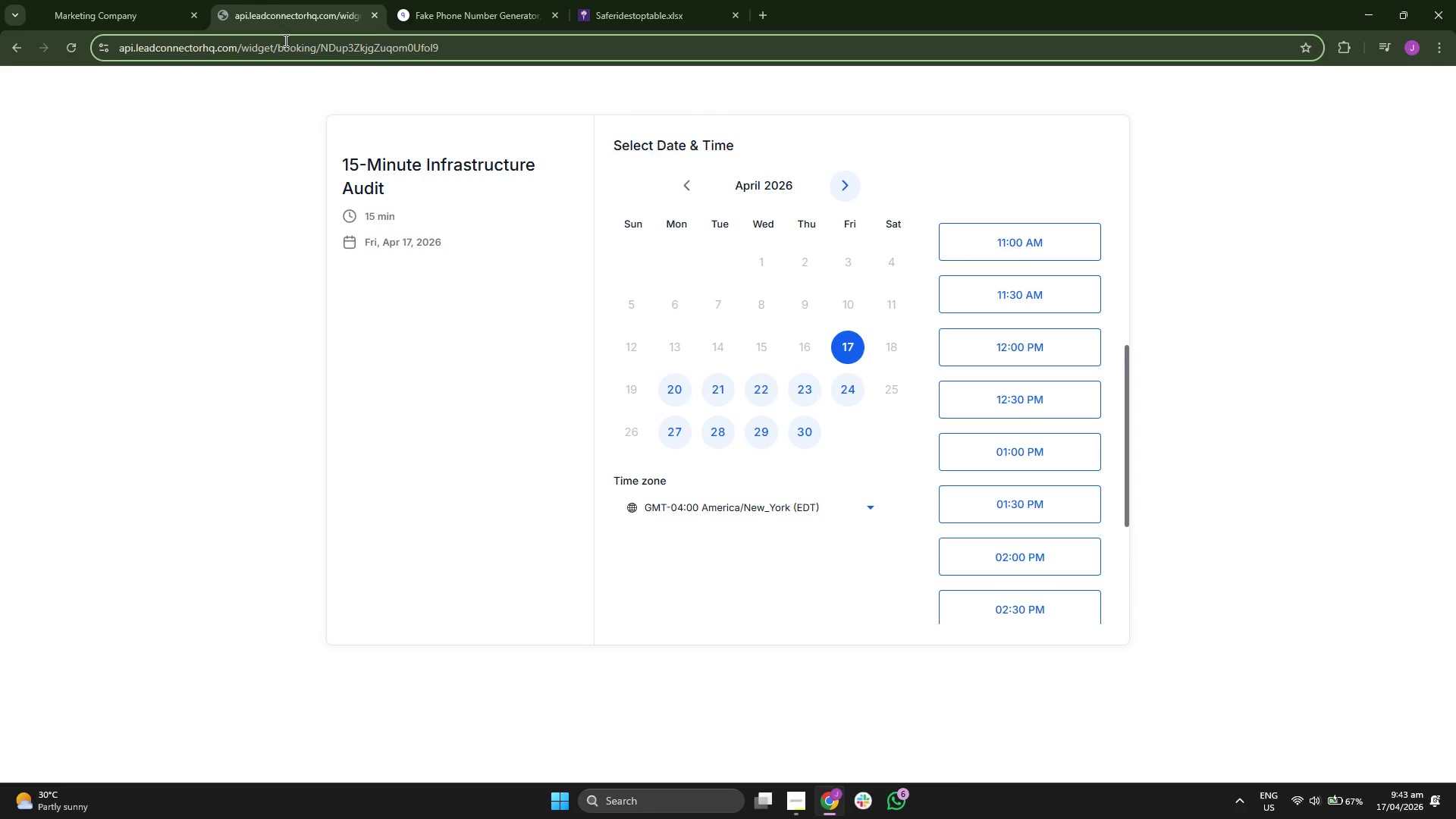 
left_click([284, 41])
 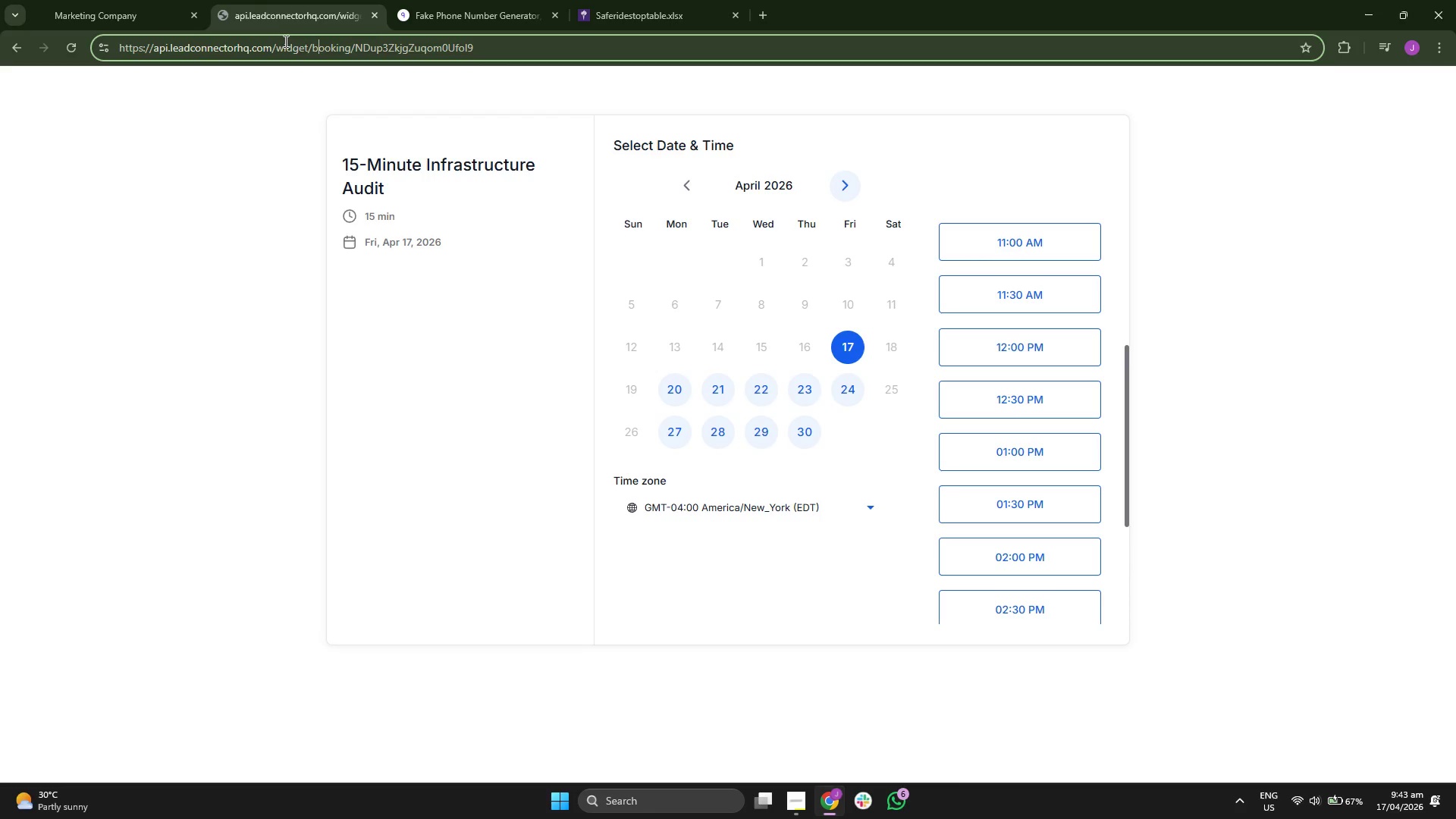 
hold_key(key=ControlLeft, duration=0.36)
 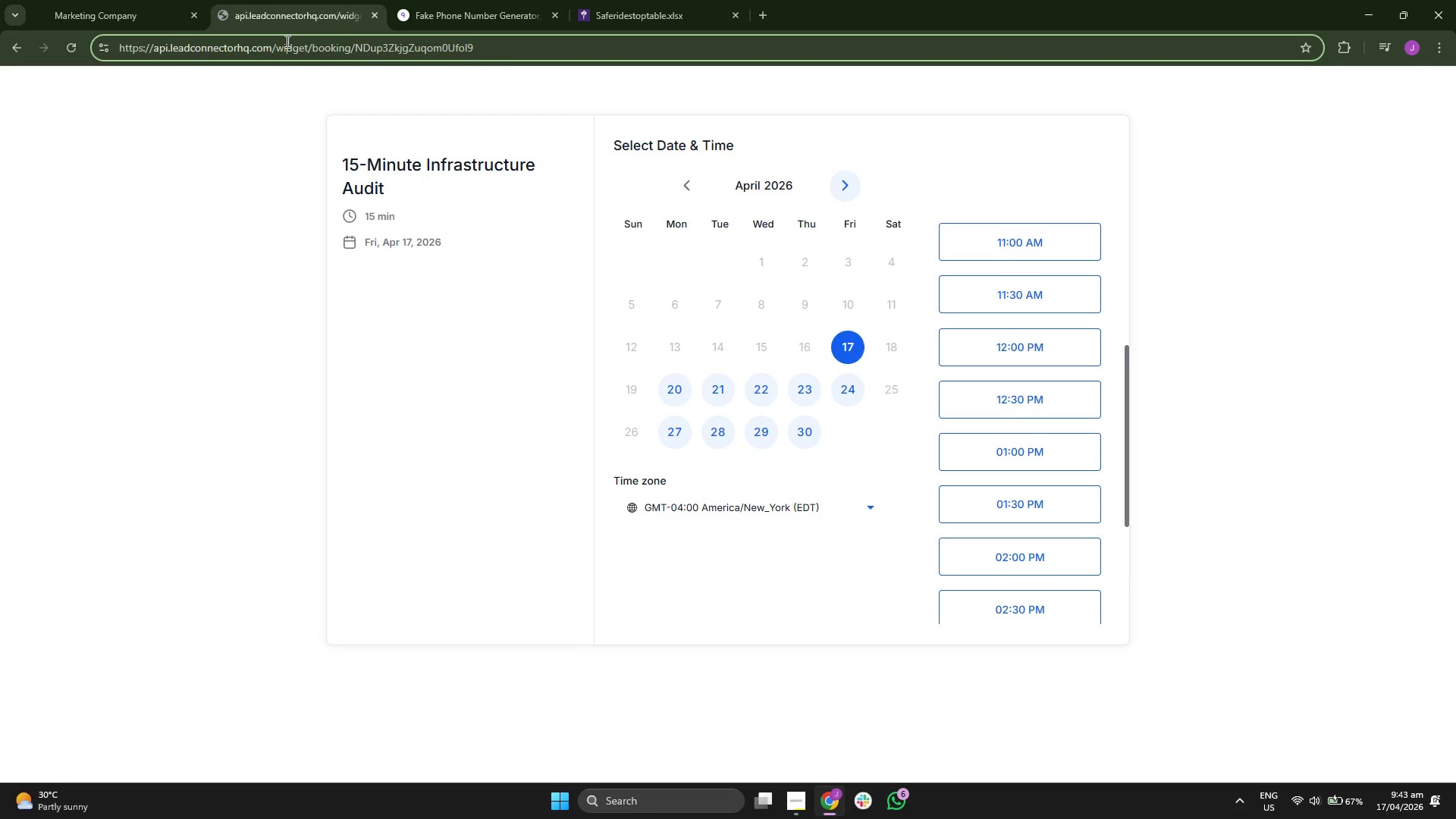 
double_click([286, 41])
 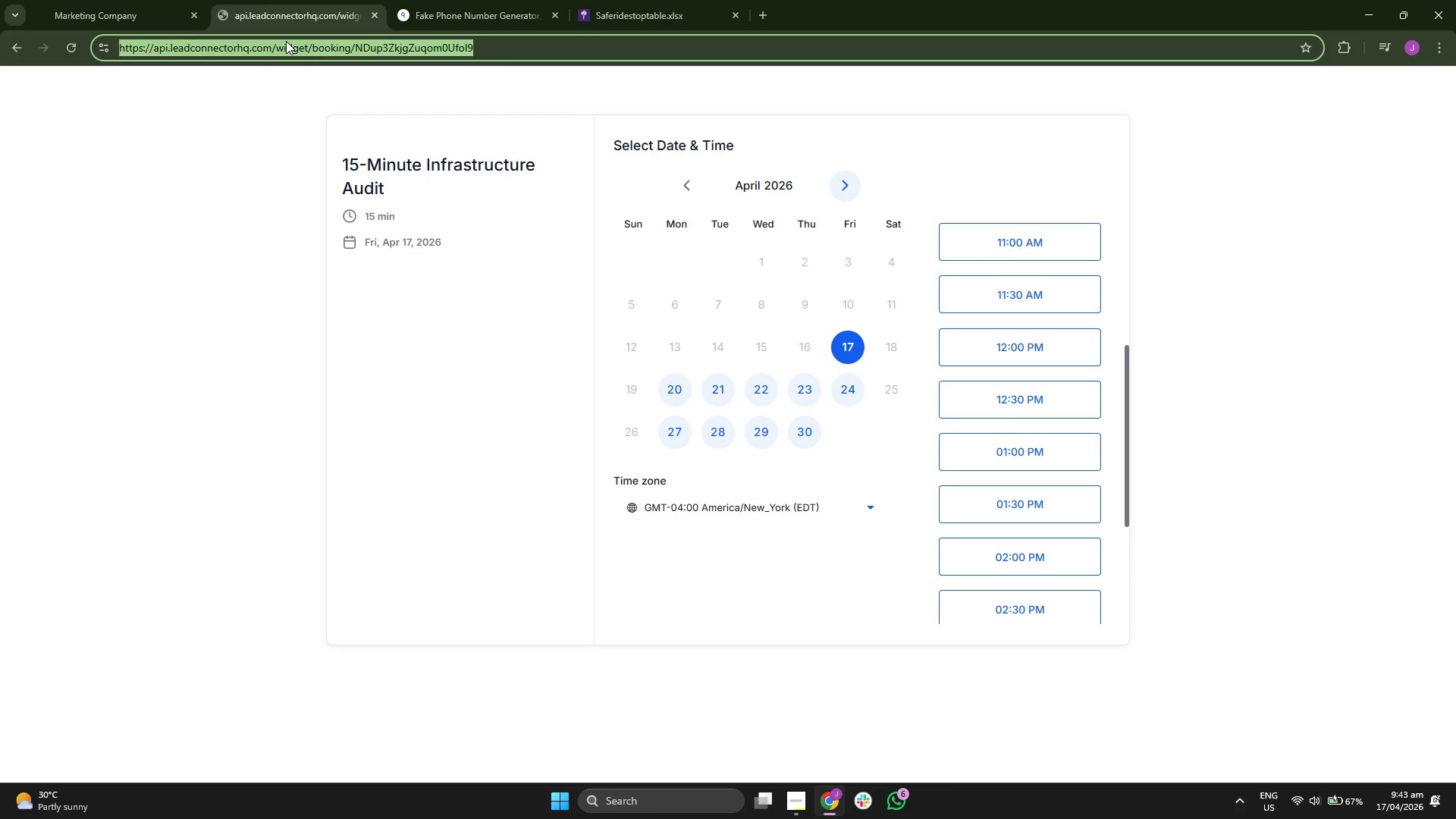 
triple_click([286, 41])
 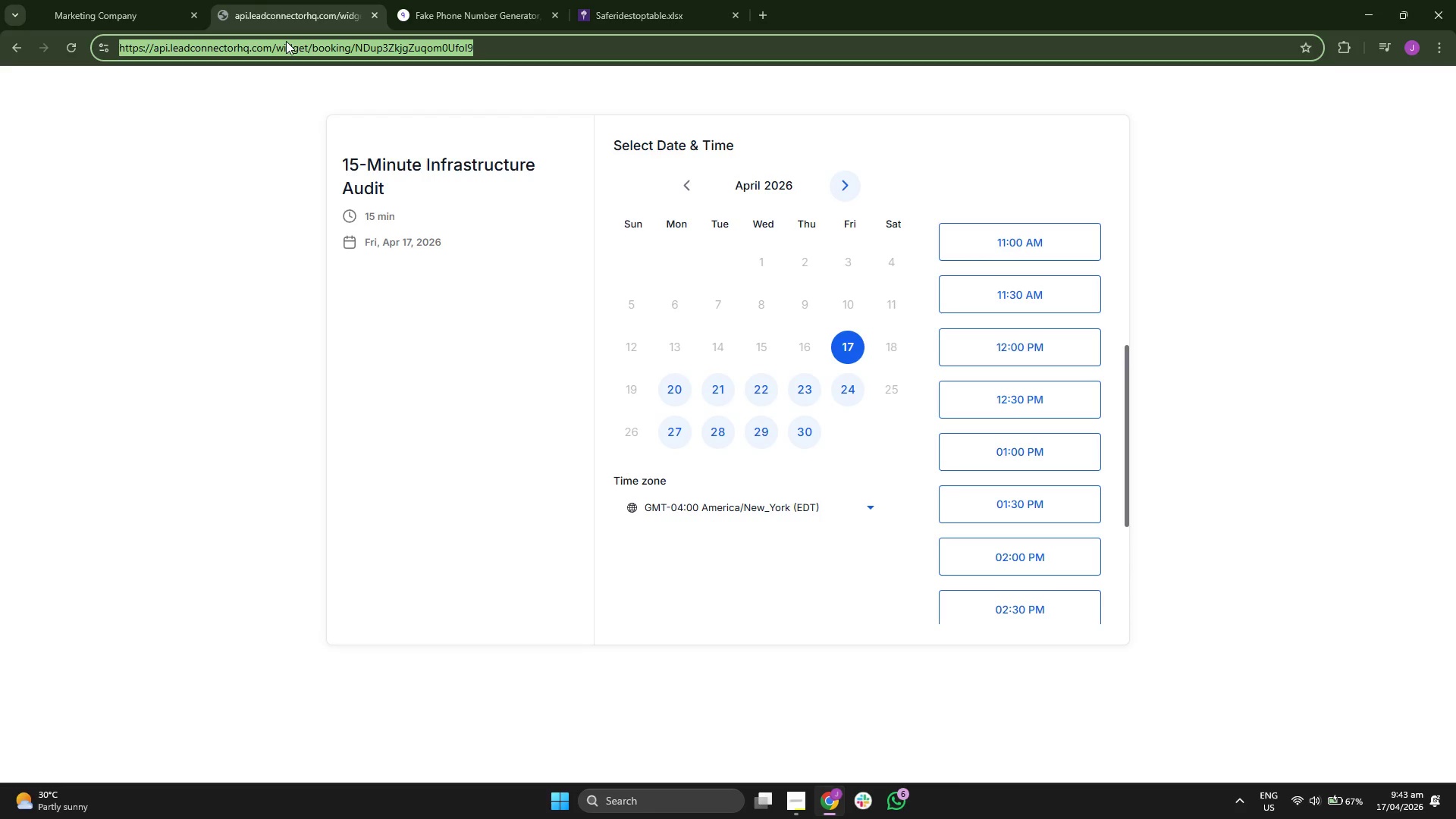 
hold_key(key=ControlLeft, duration=0.41)